 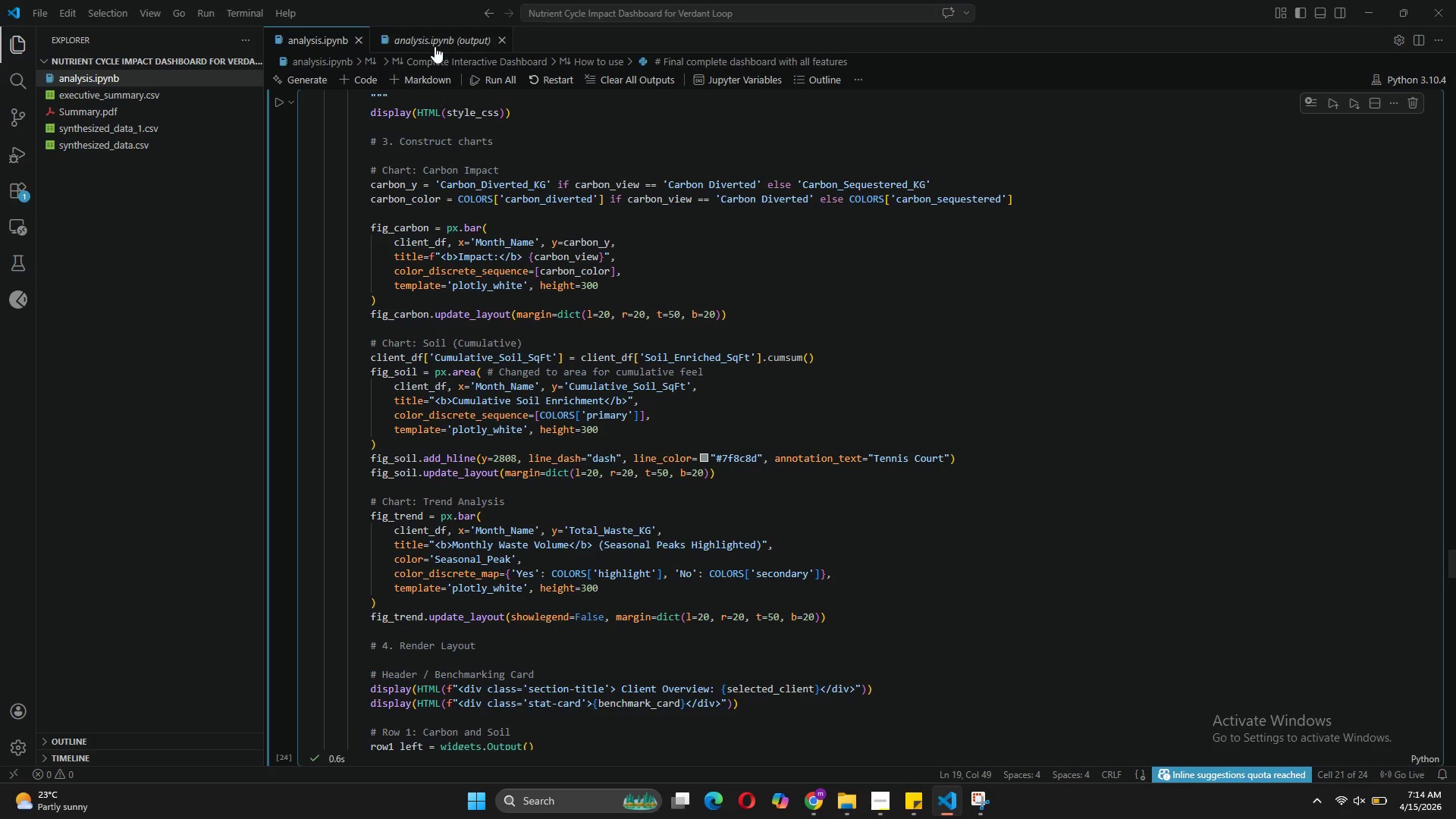 
scroll: coordinate [480, 202], scroll_direction: up, amount: 10.0
 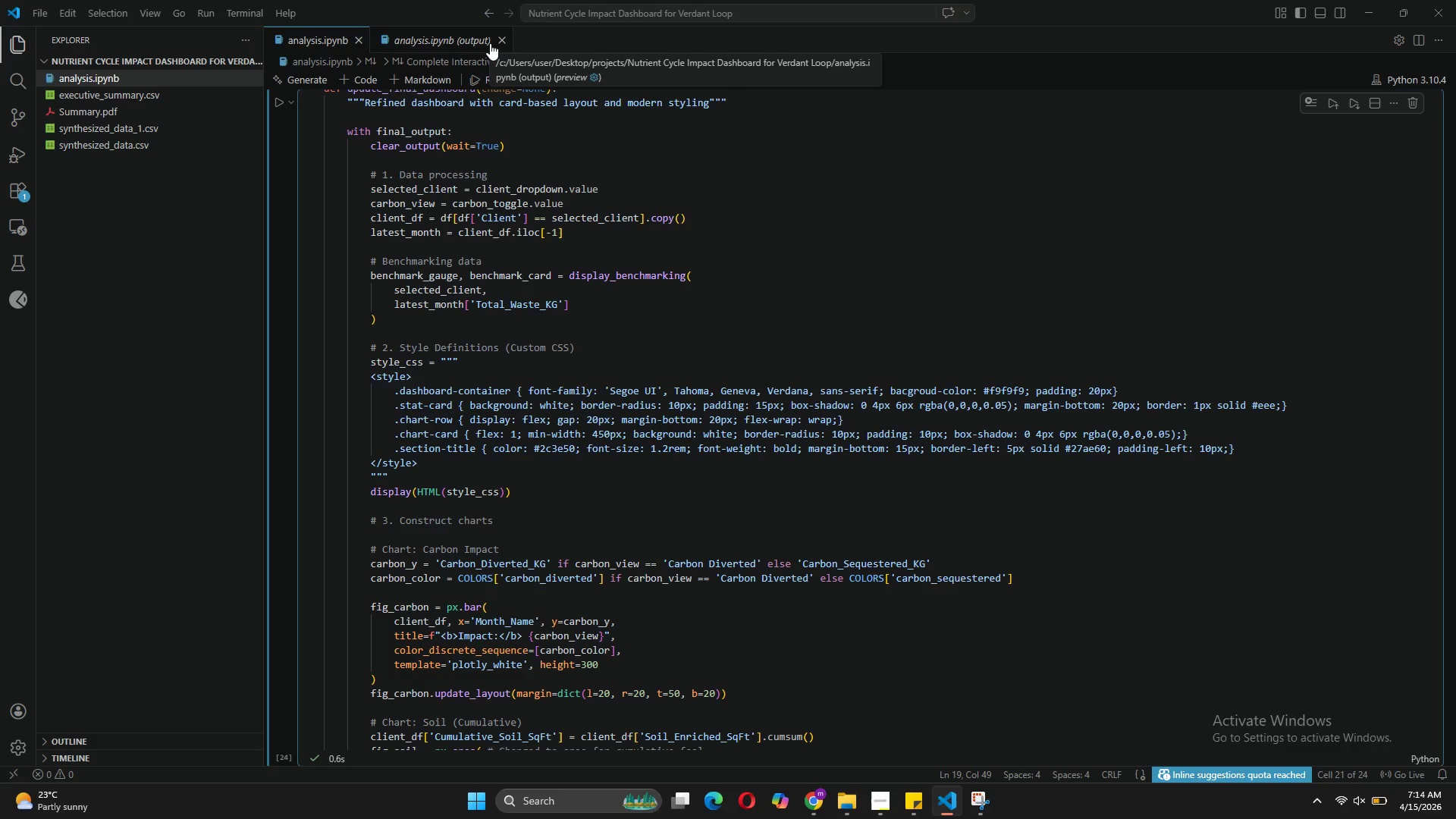 
left_click([499, 39])
 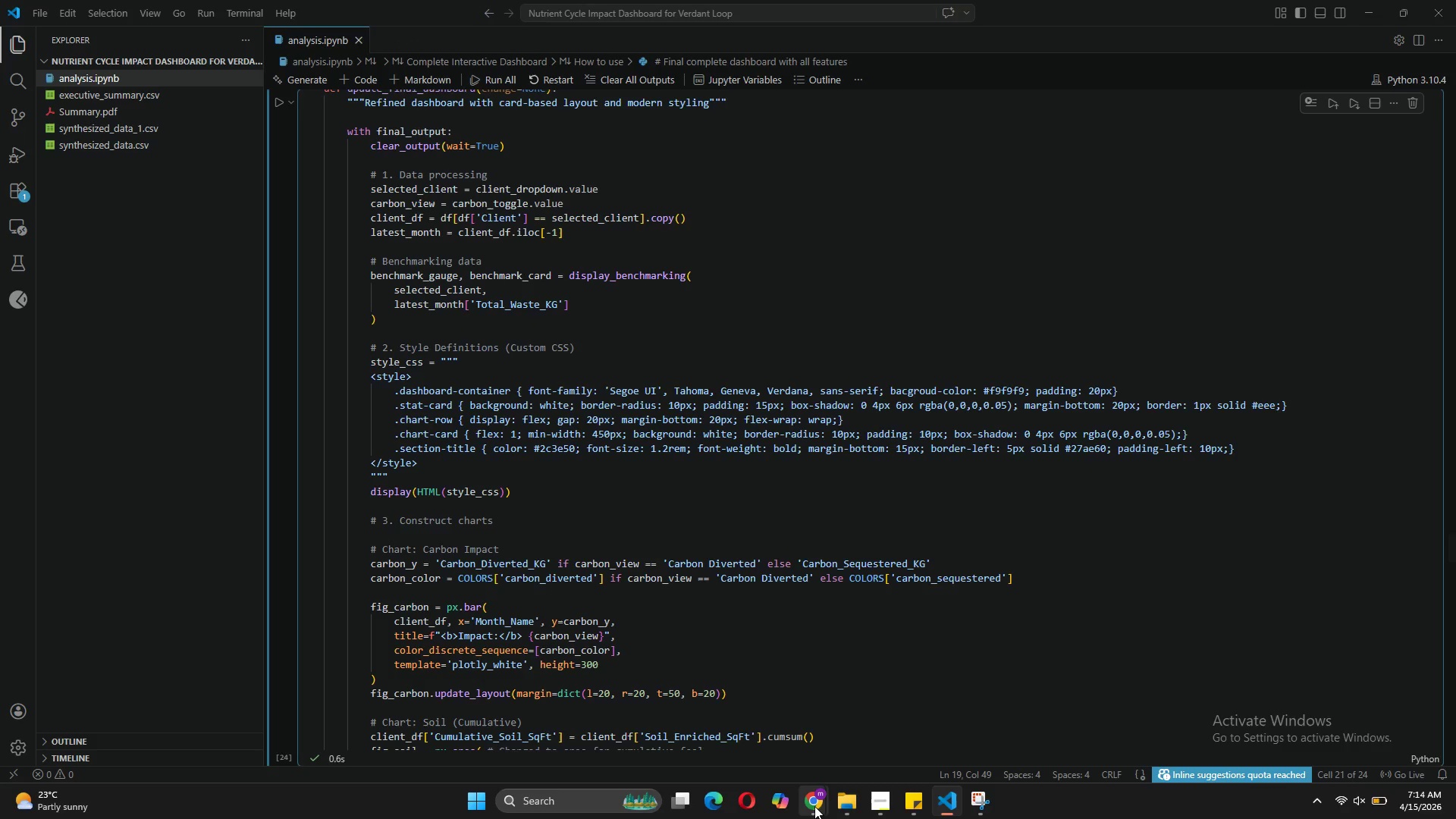 
left_click([881, 723])
 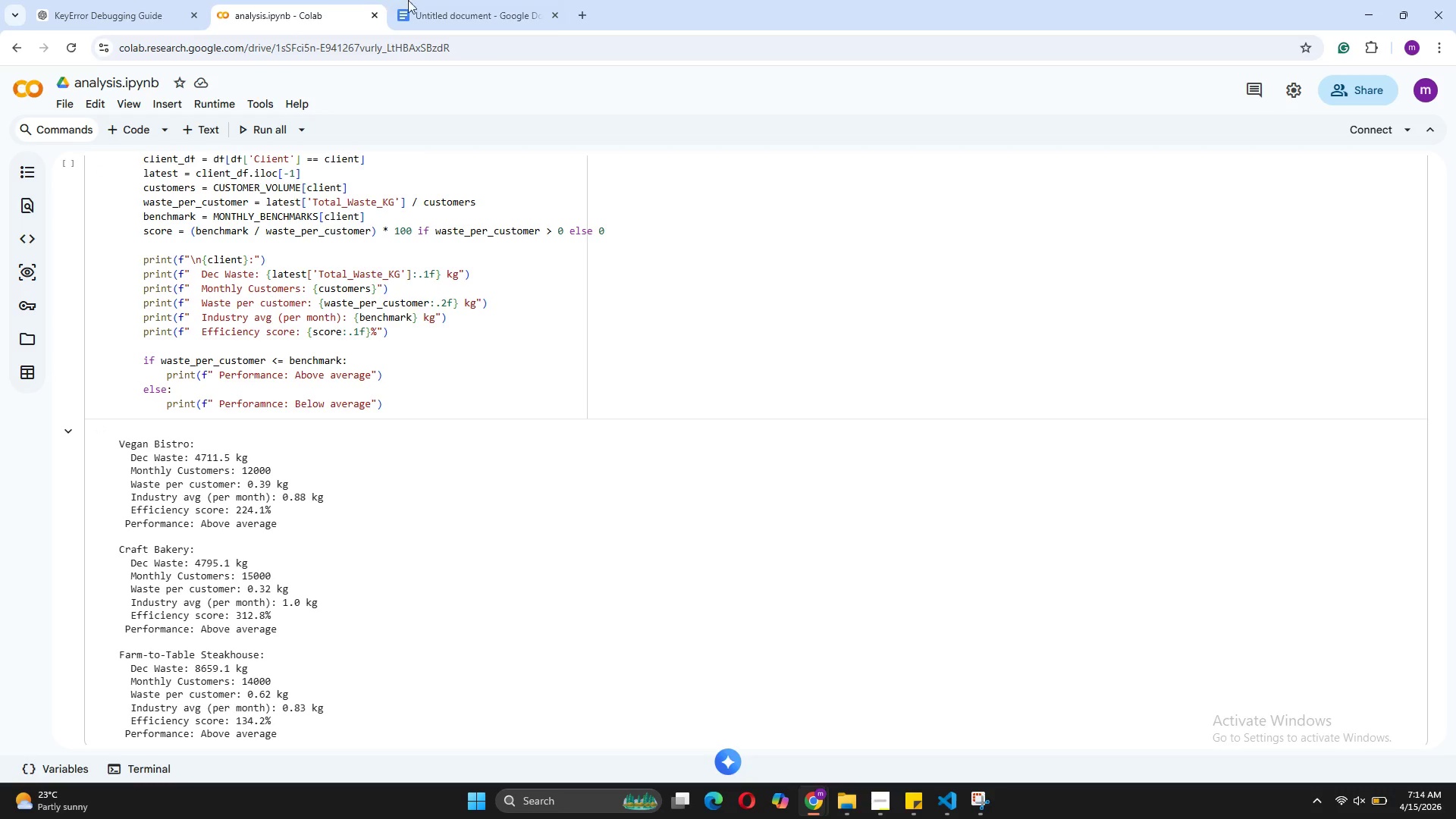 
left_click([445, 0])
 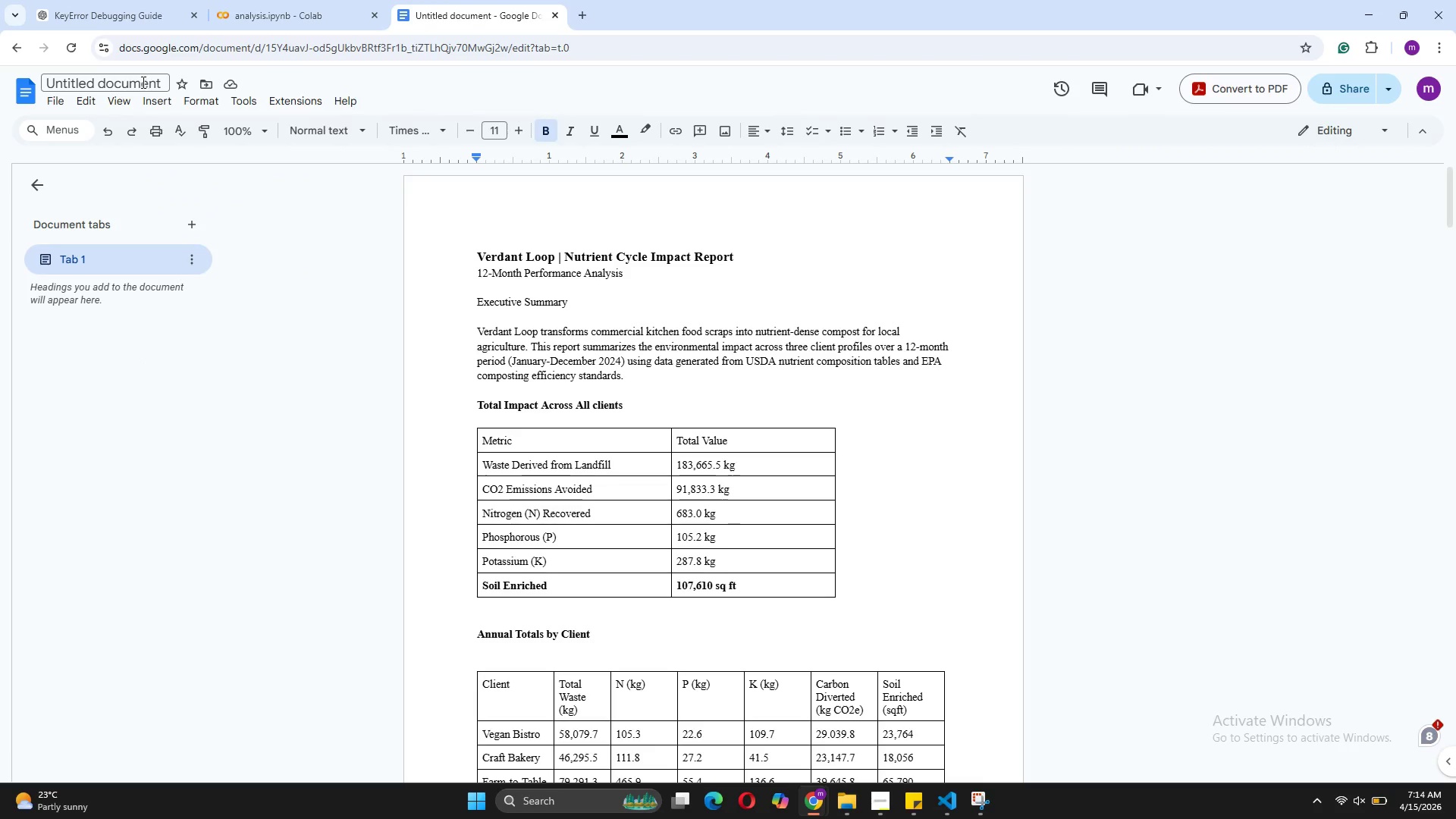 
left_click([142, 82])
 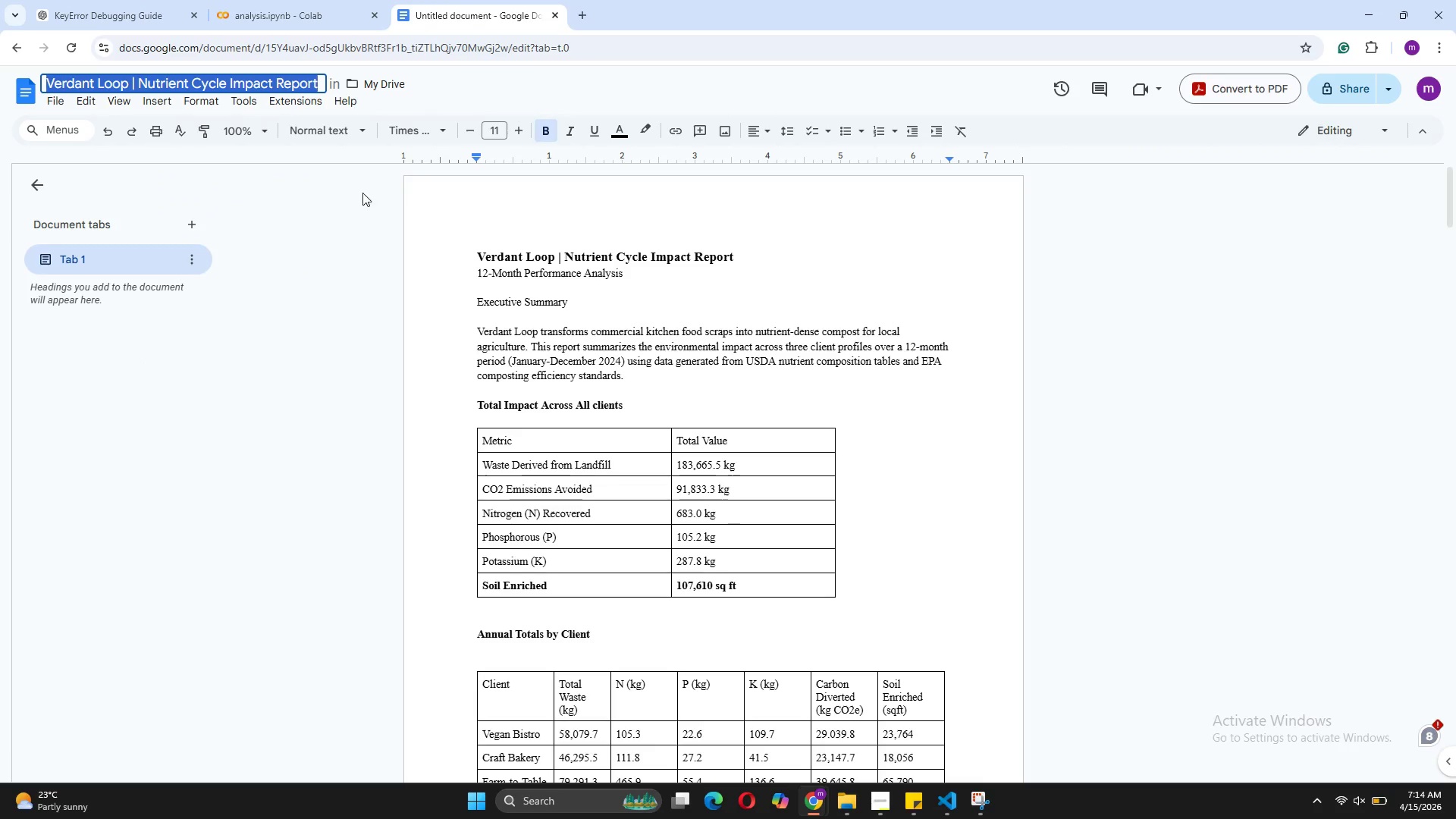 
left_click([451, 86])
 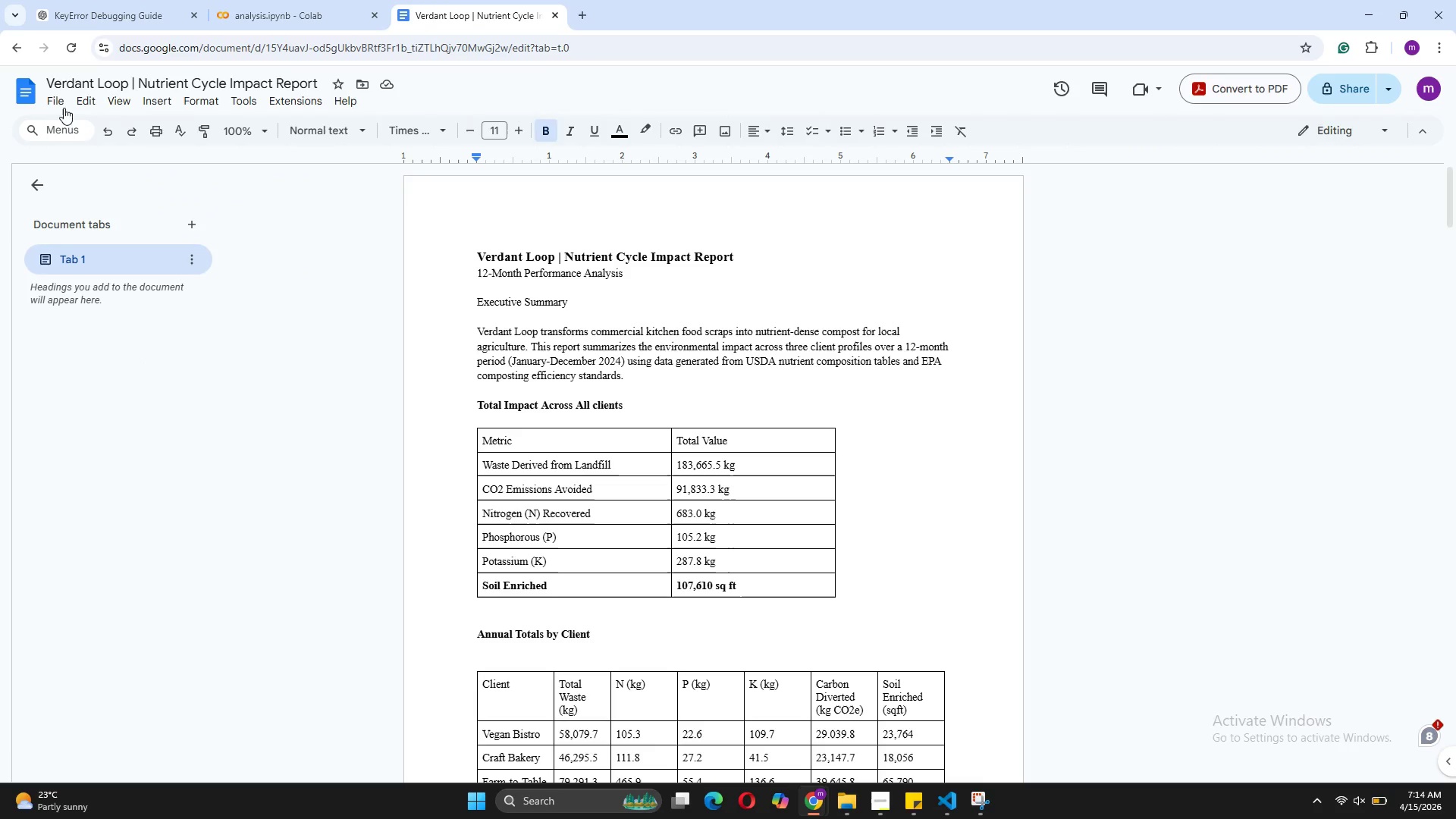 
left_click([55, 98])
 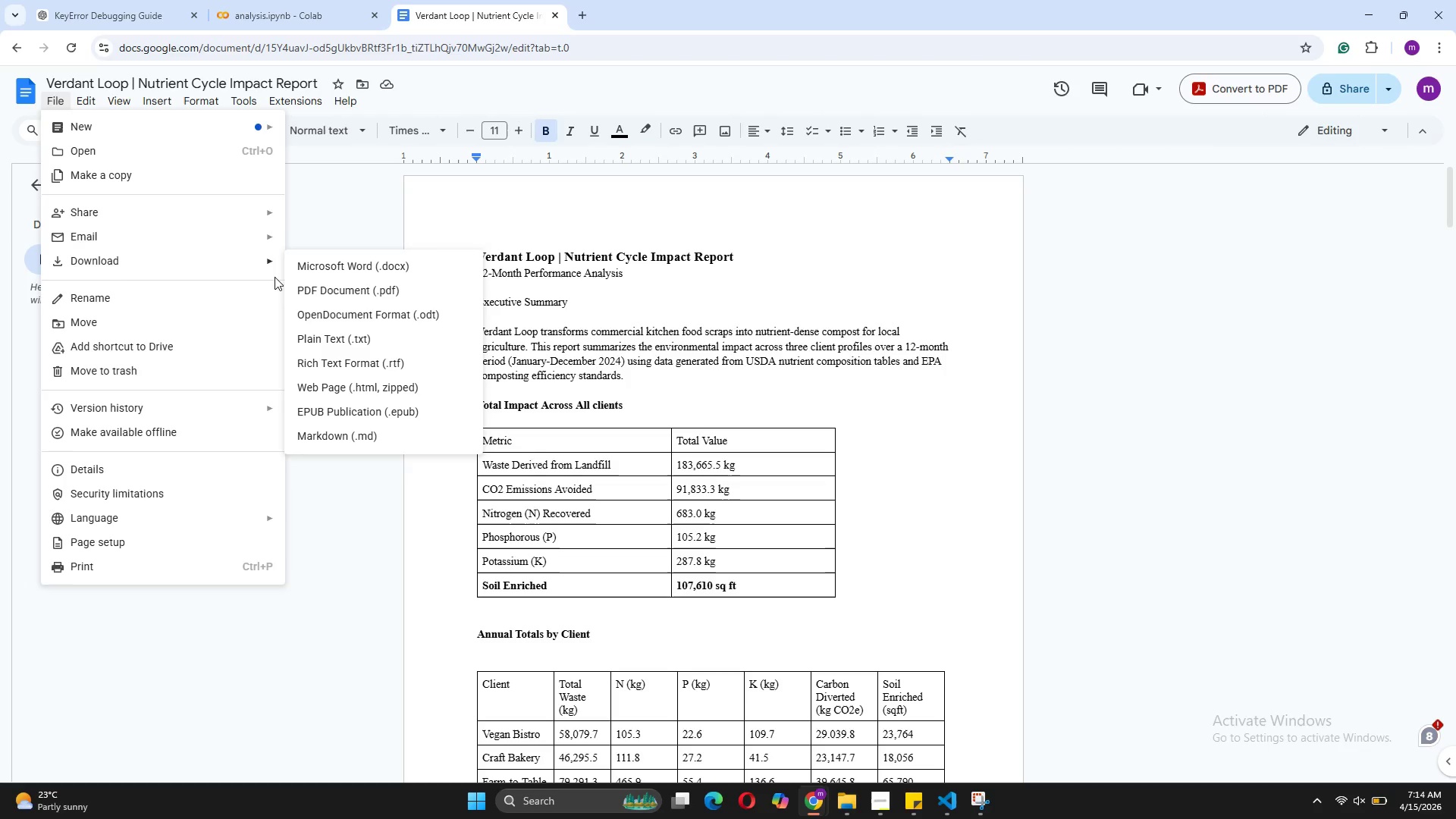 
left_click([384, 293])
 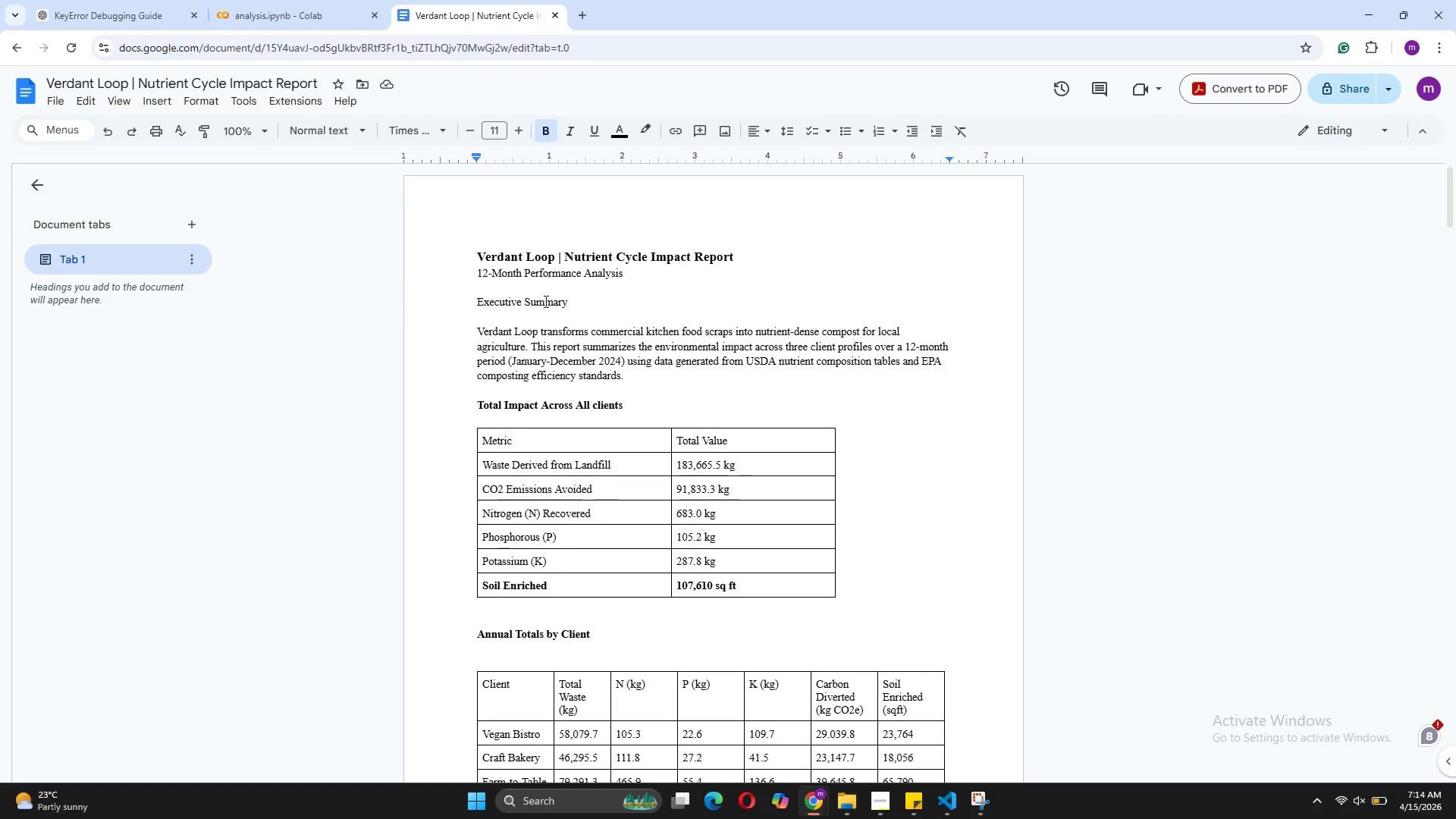 
scroll: coordinate [742, 382], scroll_direction: up, amount: 4.0
 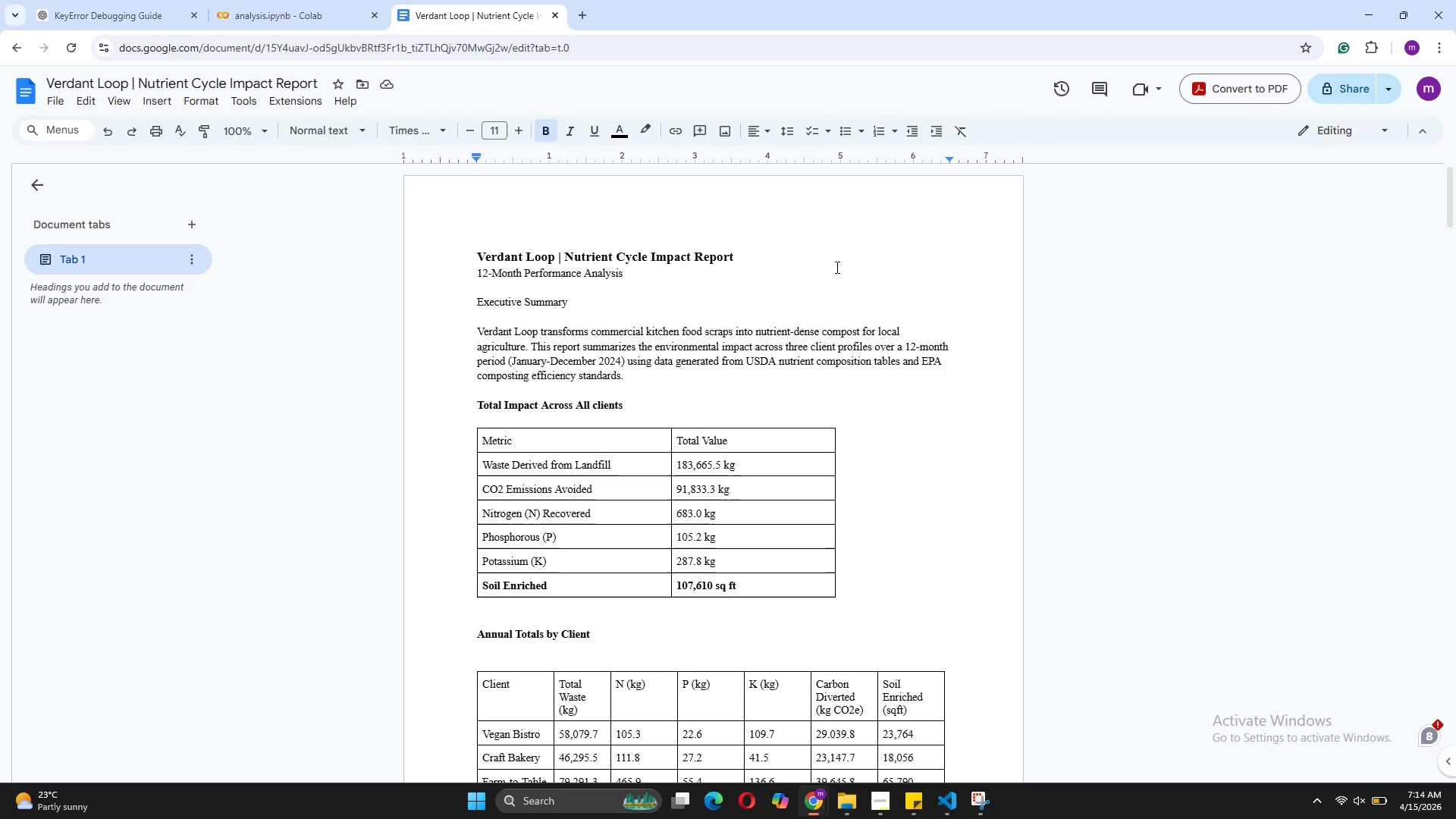 
left_click([836, 267])
 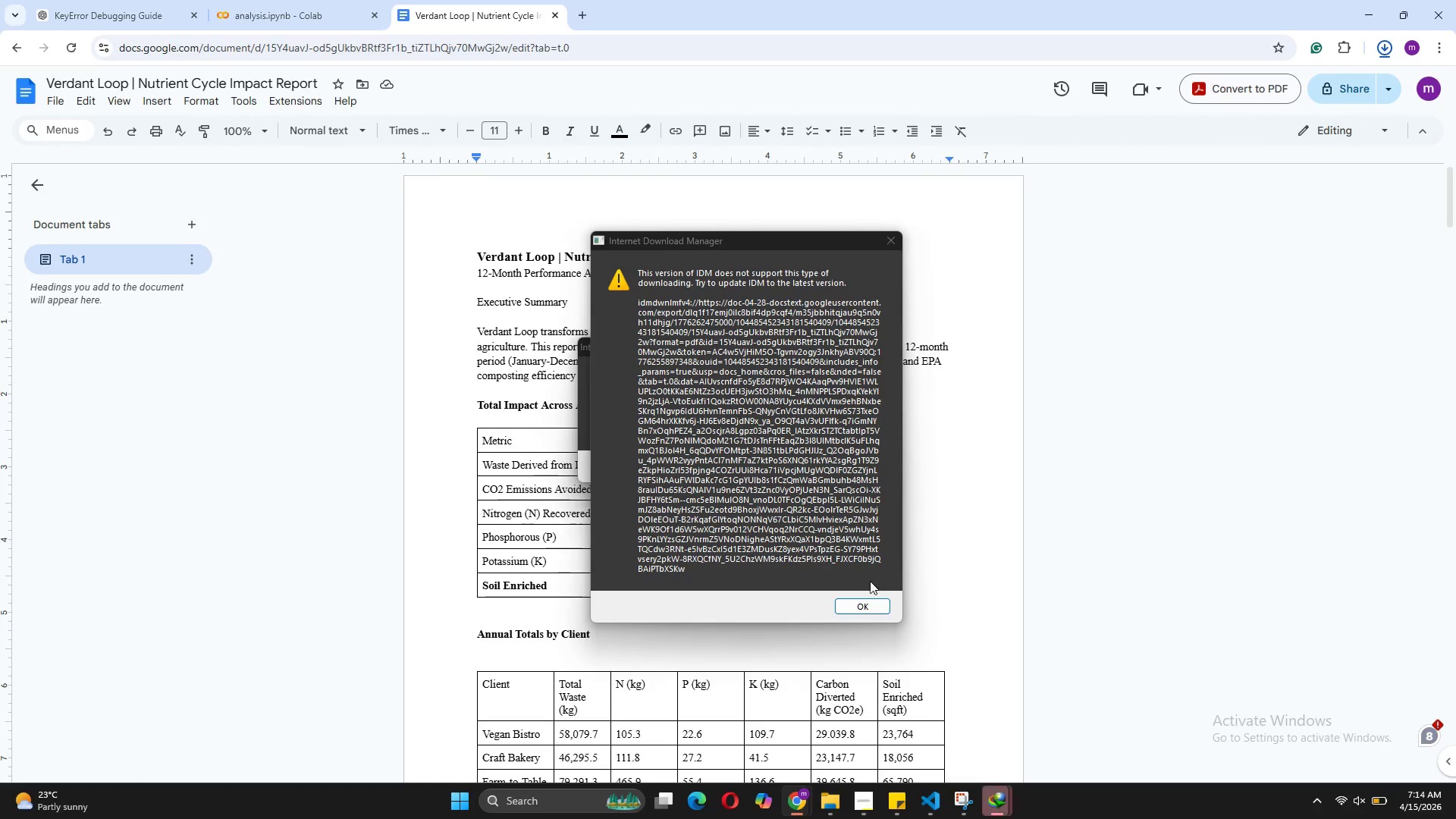 
left_click([863, 602])
 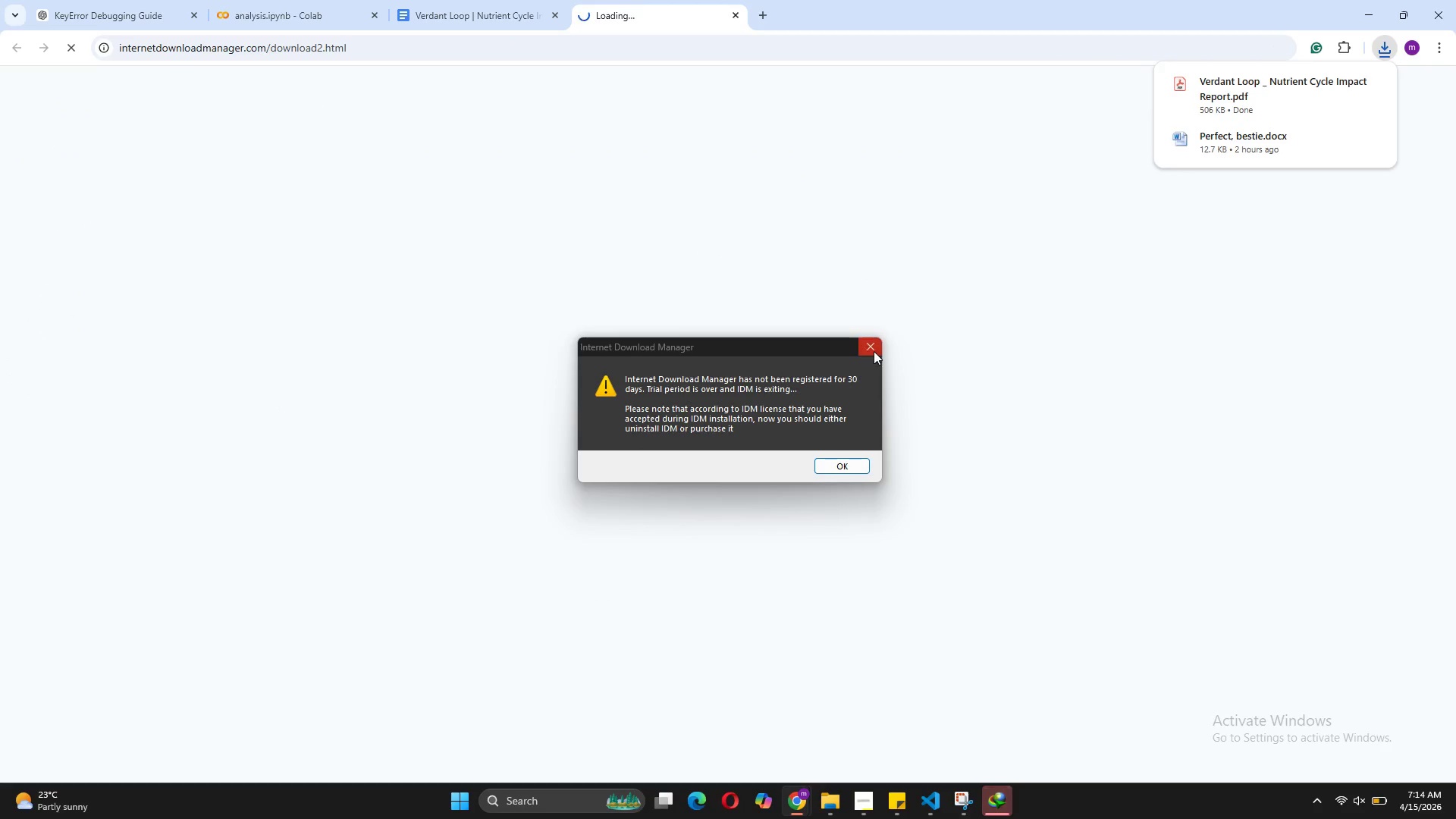 
left_click([861, 466])
 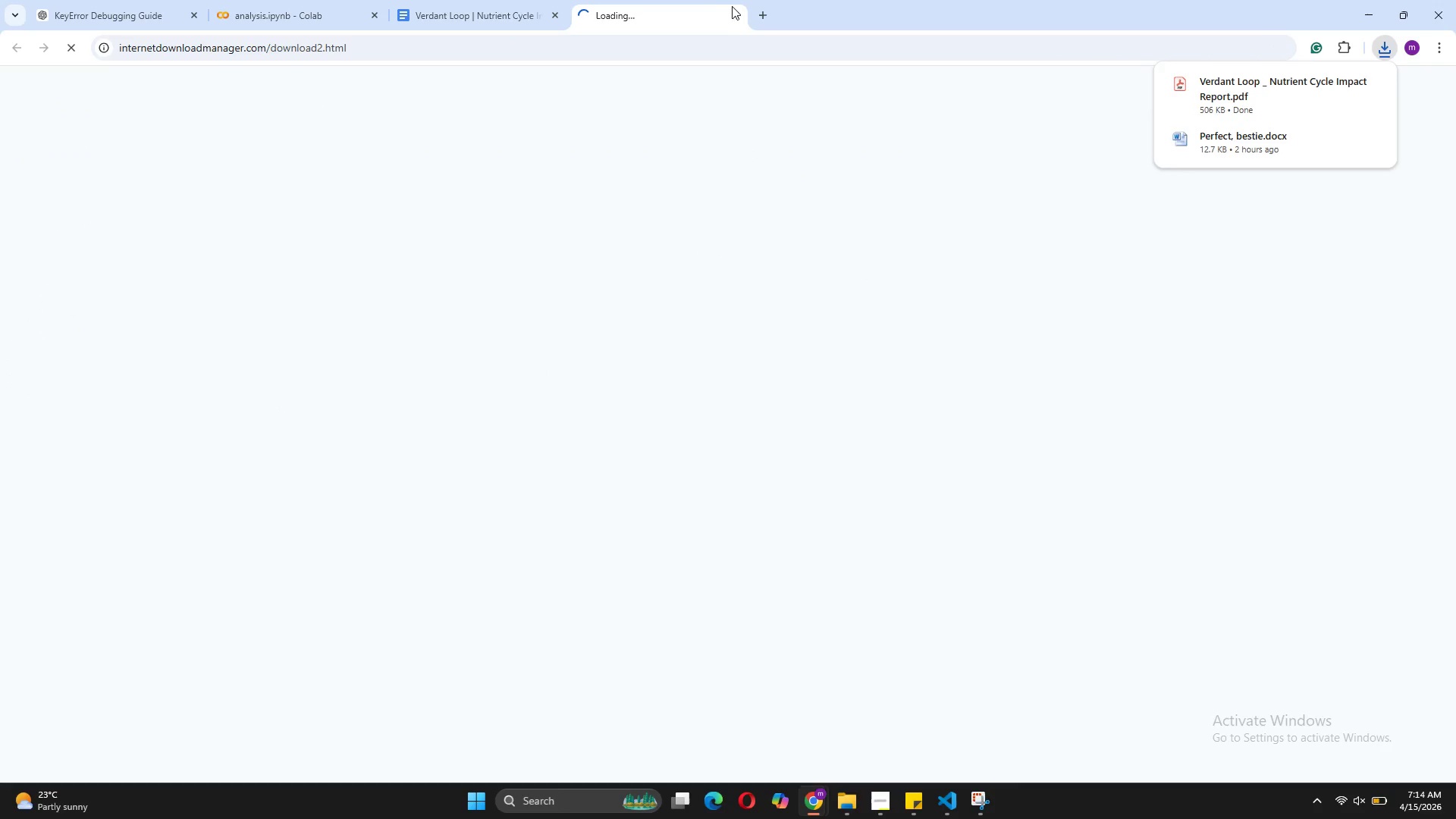 
left_click([734, 14])
 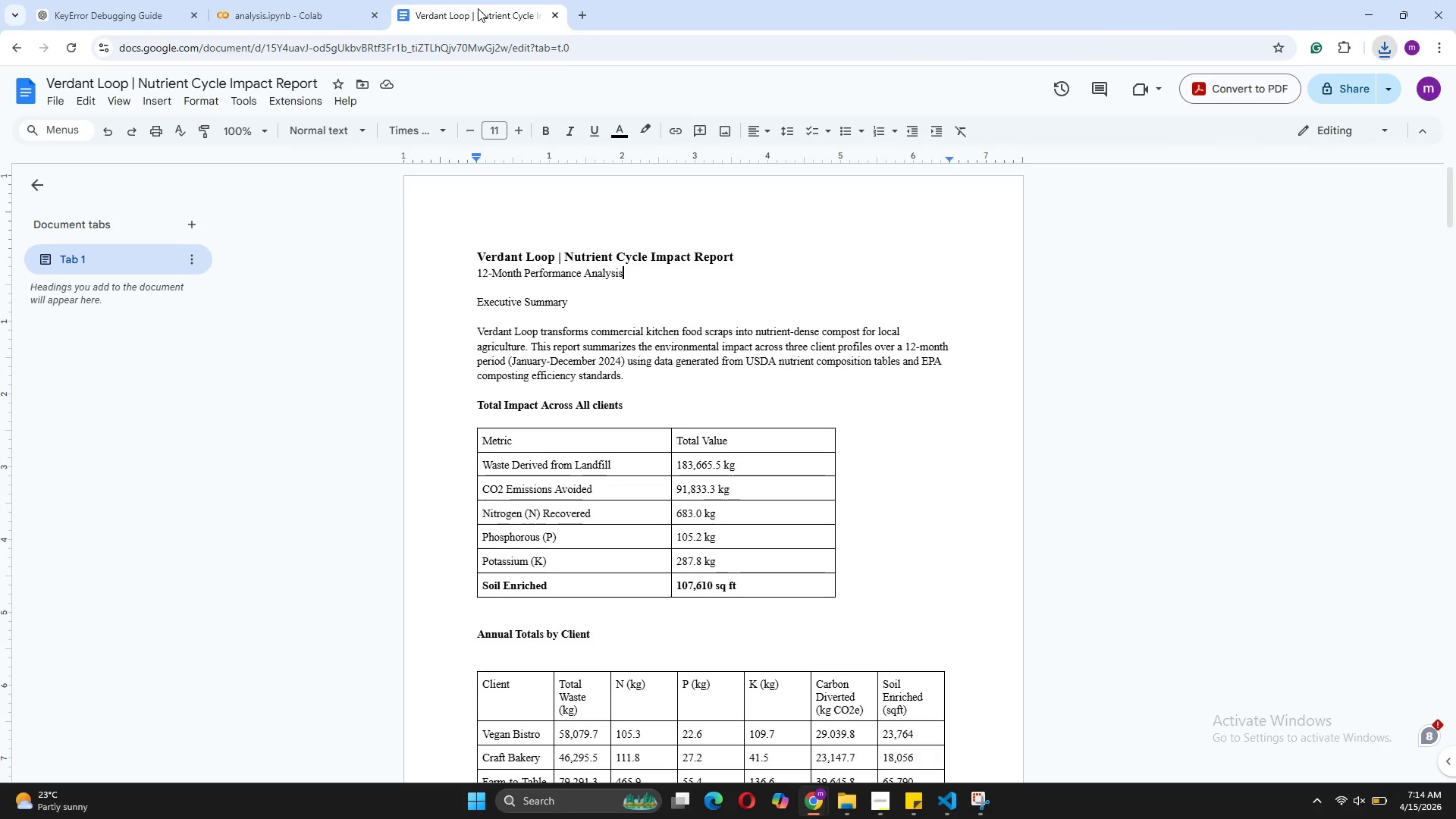 
left_click([478, 8])
 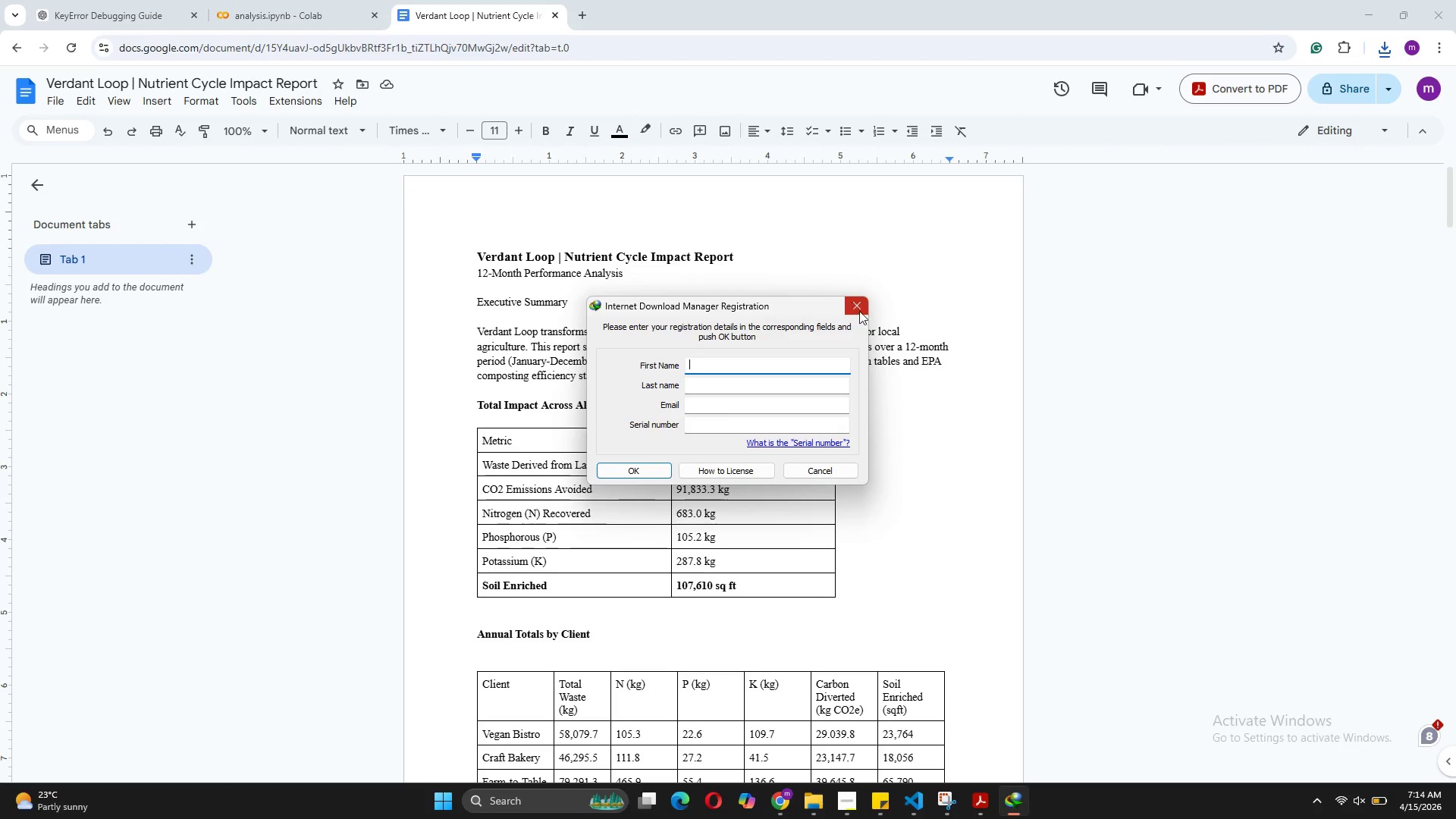 
left_click([860, 308])
 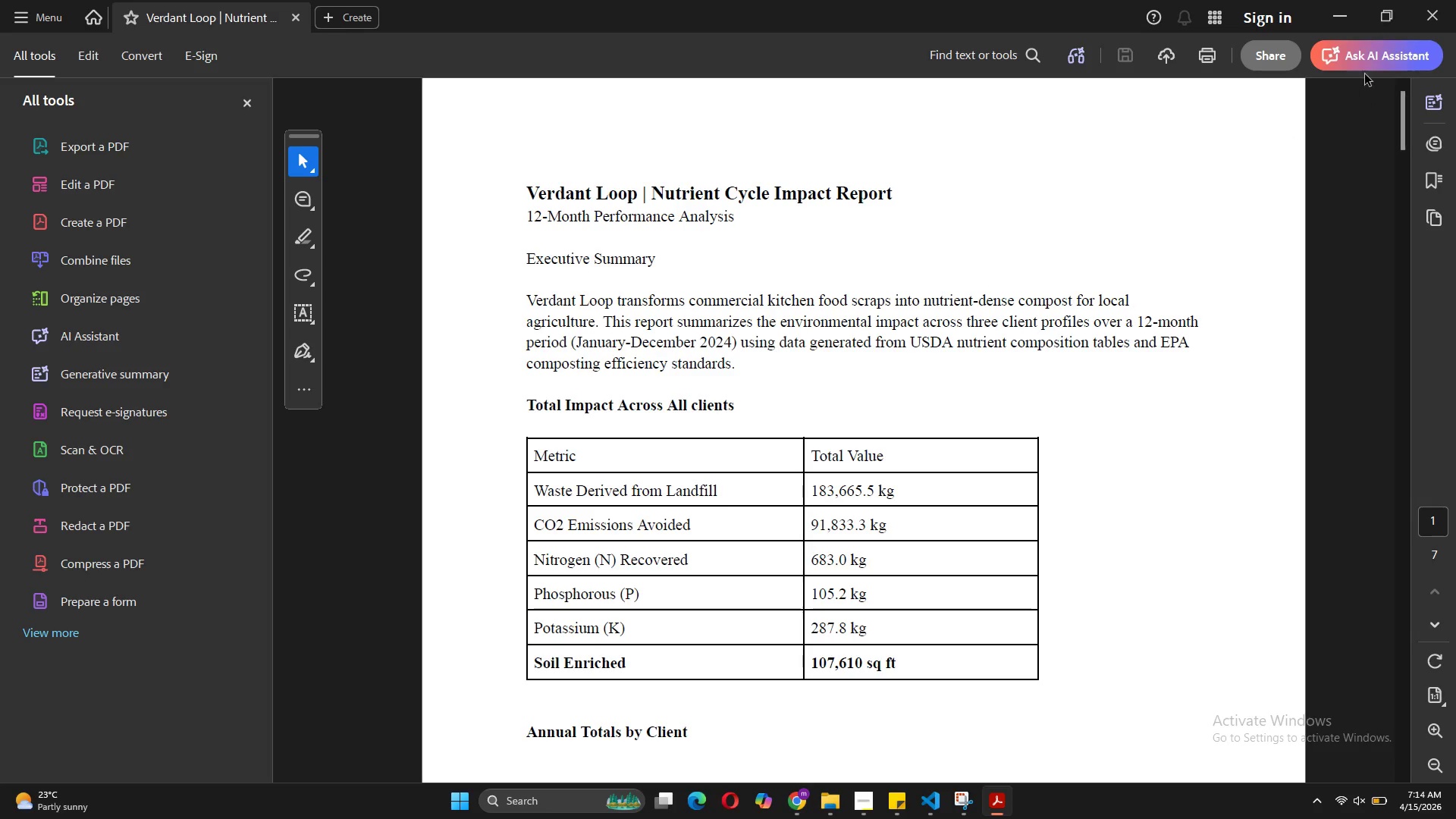 
left_click([1423, 17])
 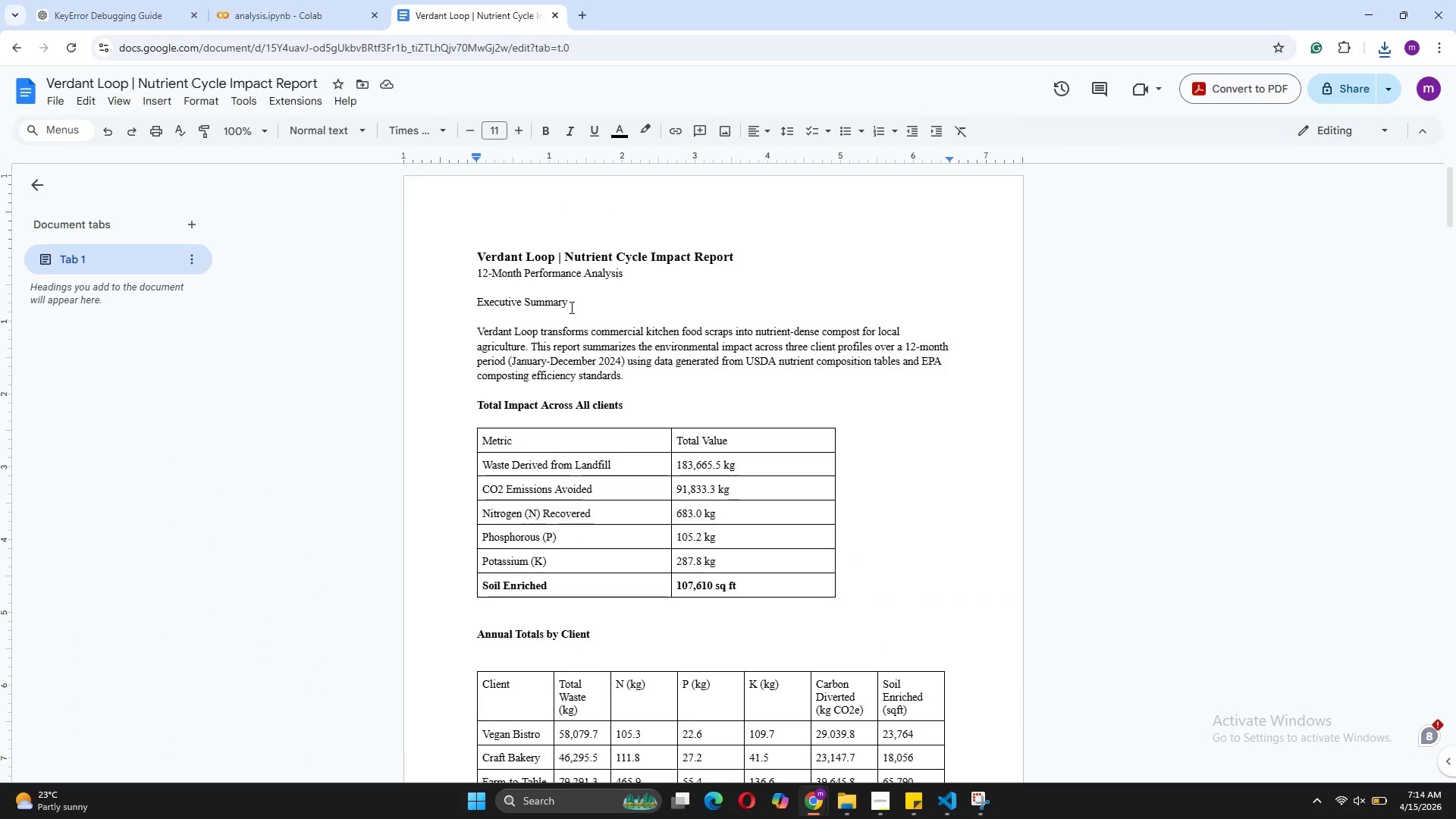 
left_click_drag(start_coordinate=[574, 299], to_coordinate=[472, 299])
 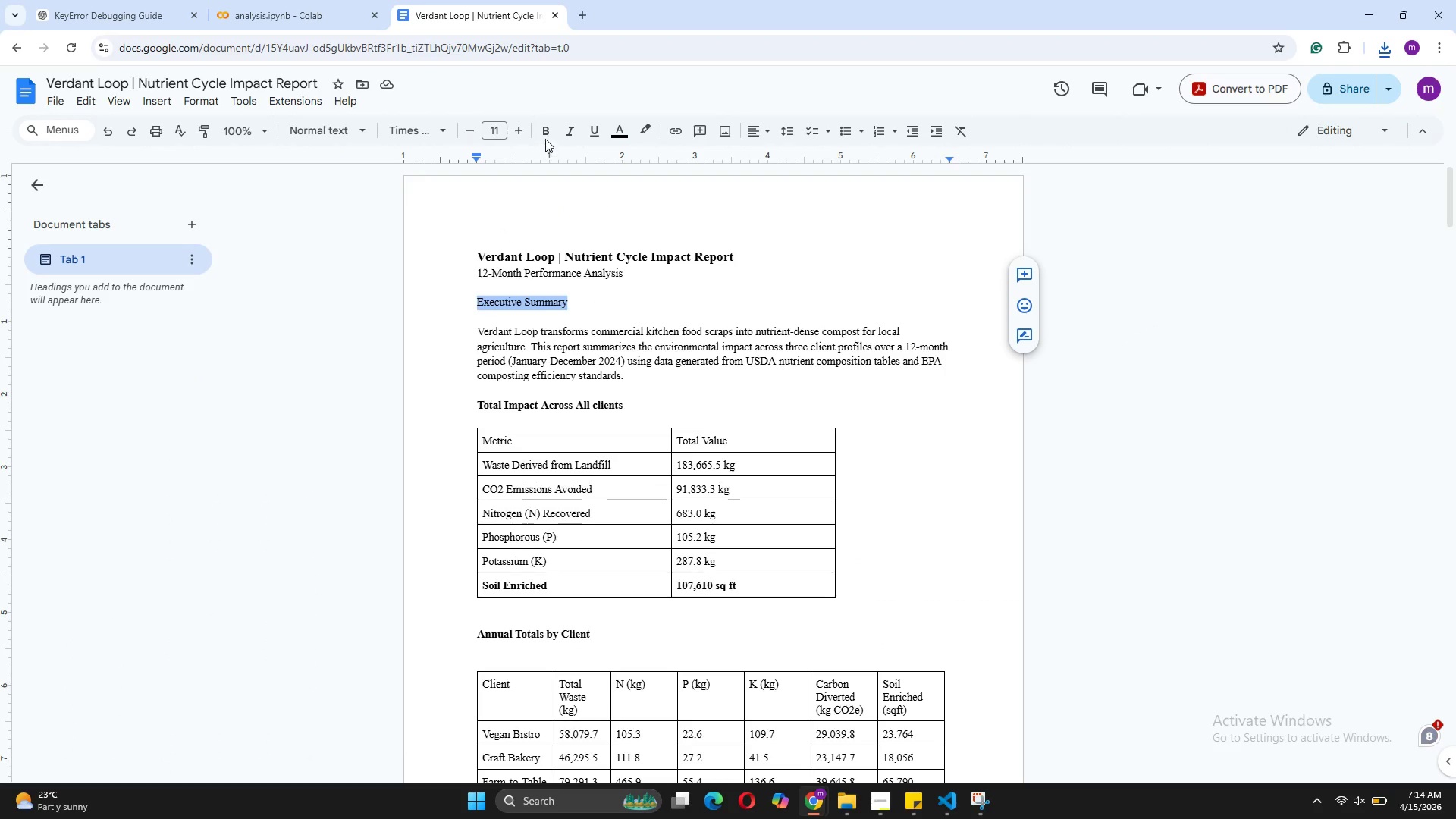 
left_click([547, 133])
 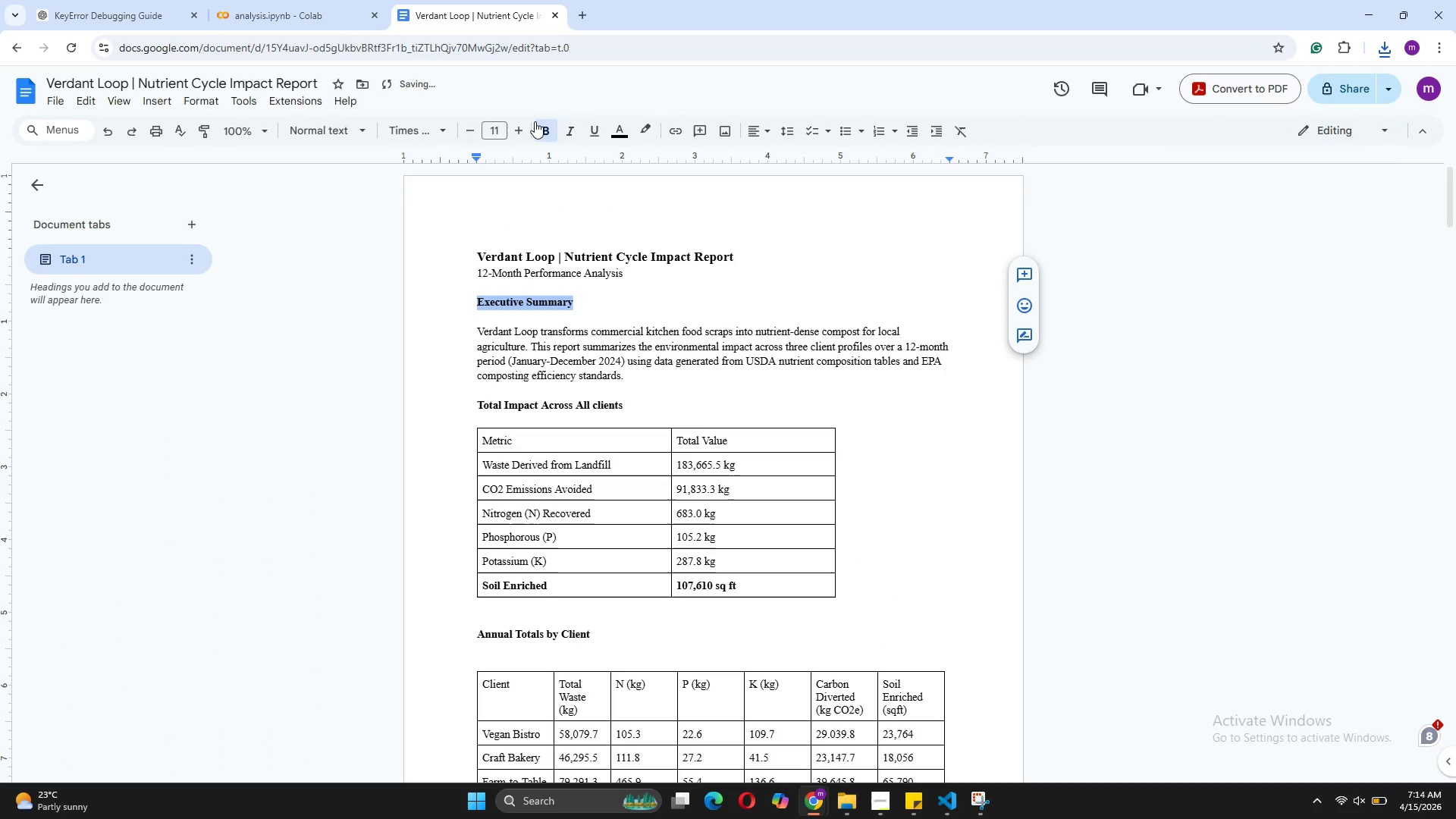 
left_click([522, 126])
 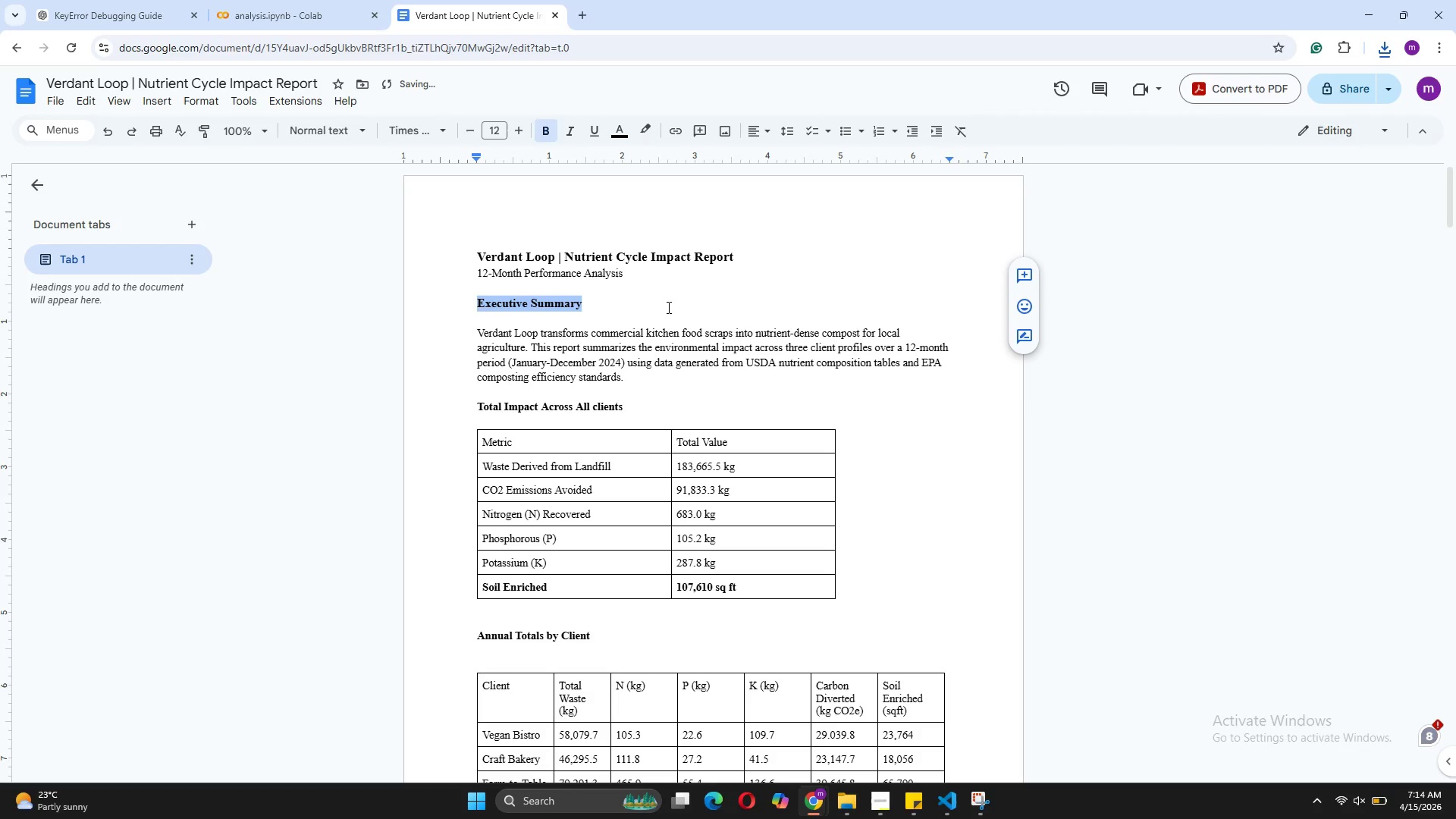 
left_click([646, 333])
 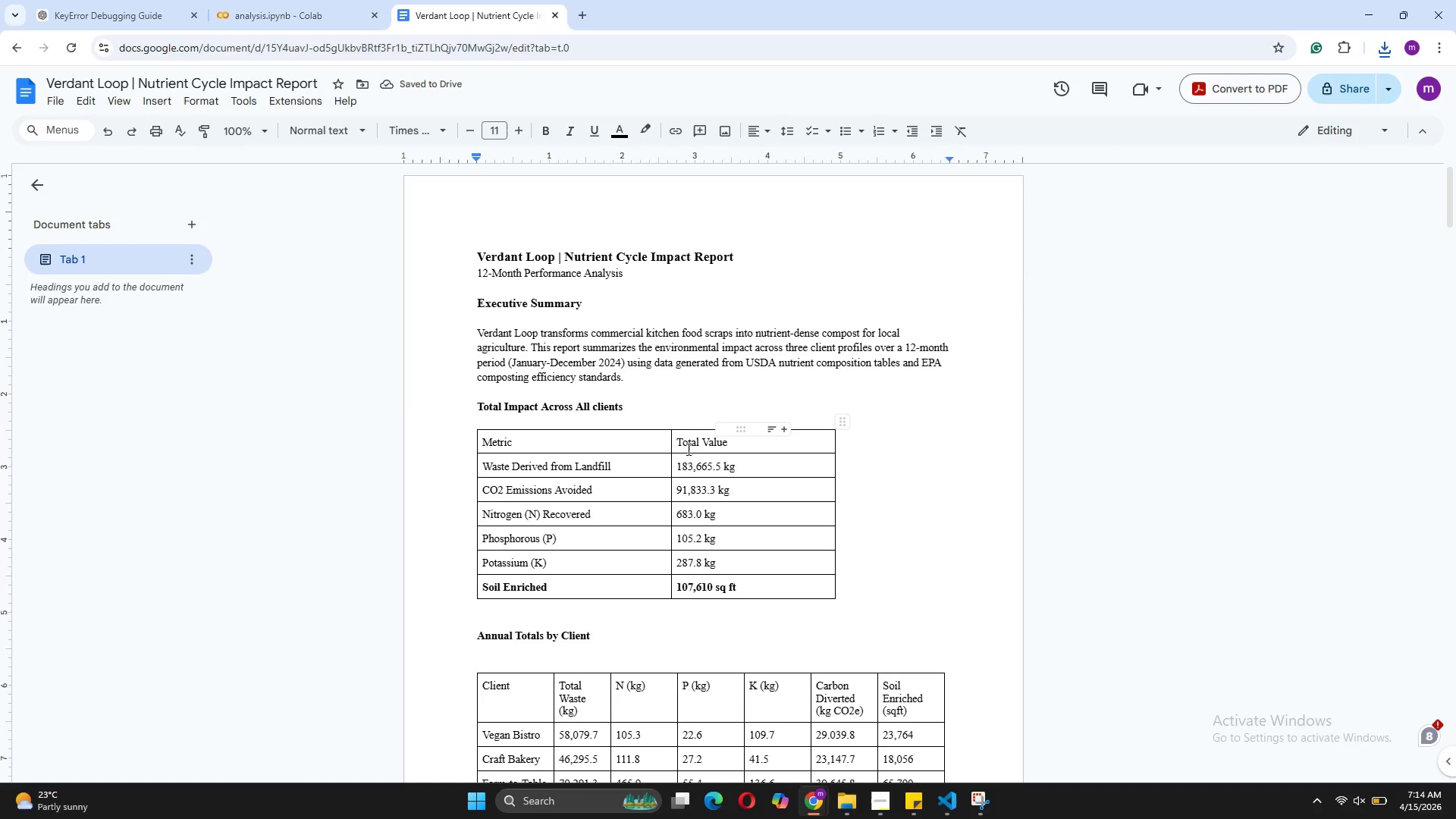 
scroll: coordinate [687, 449], scroll_direction: down, amount: 6.0
 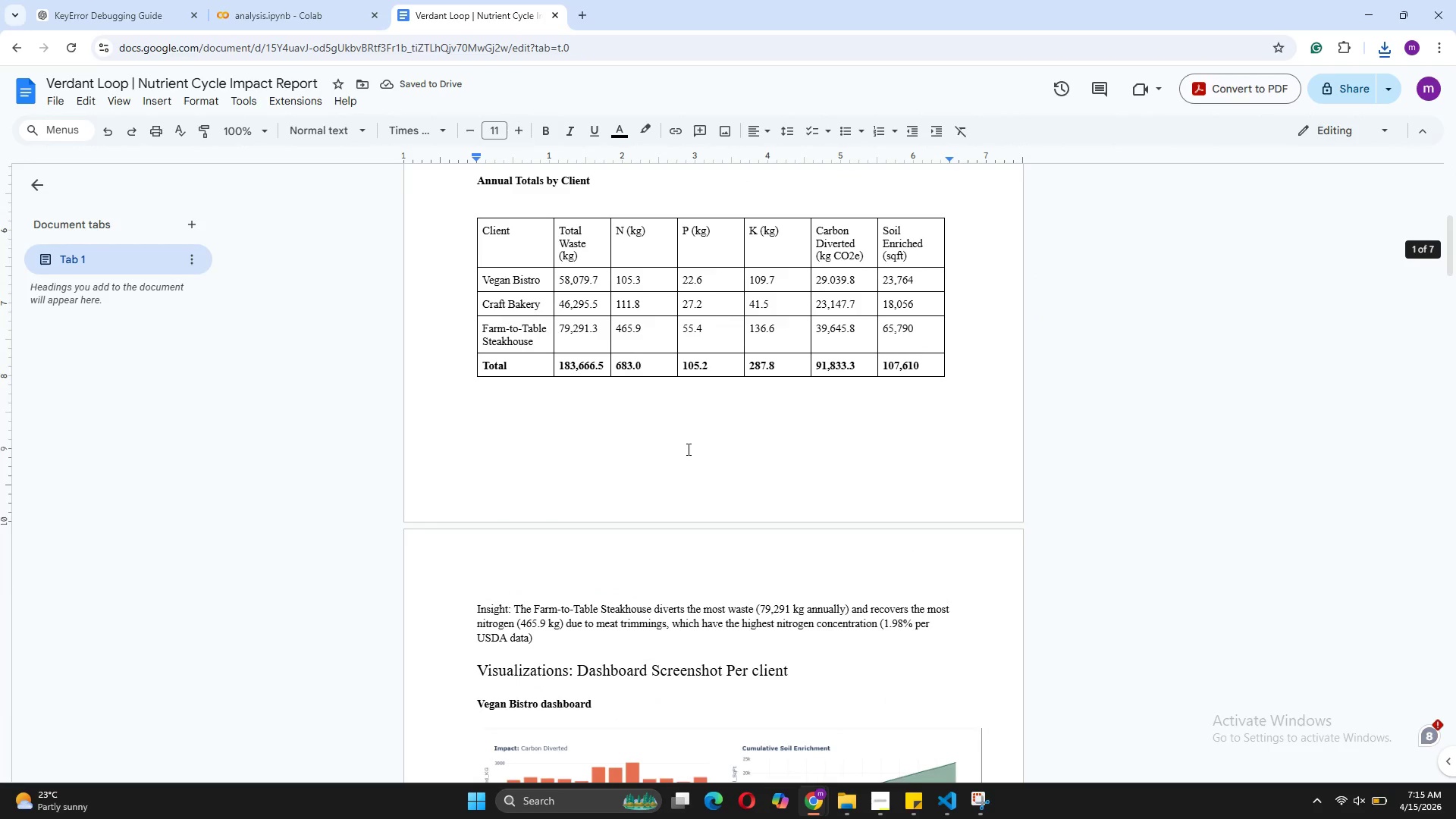 
scroll: coordinate [687, 449], scroll_direction: up, amount: 5.0
 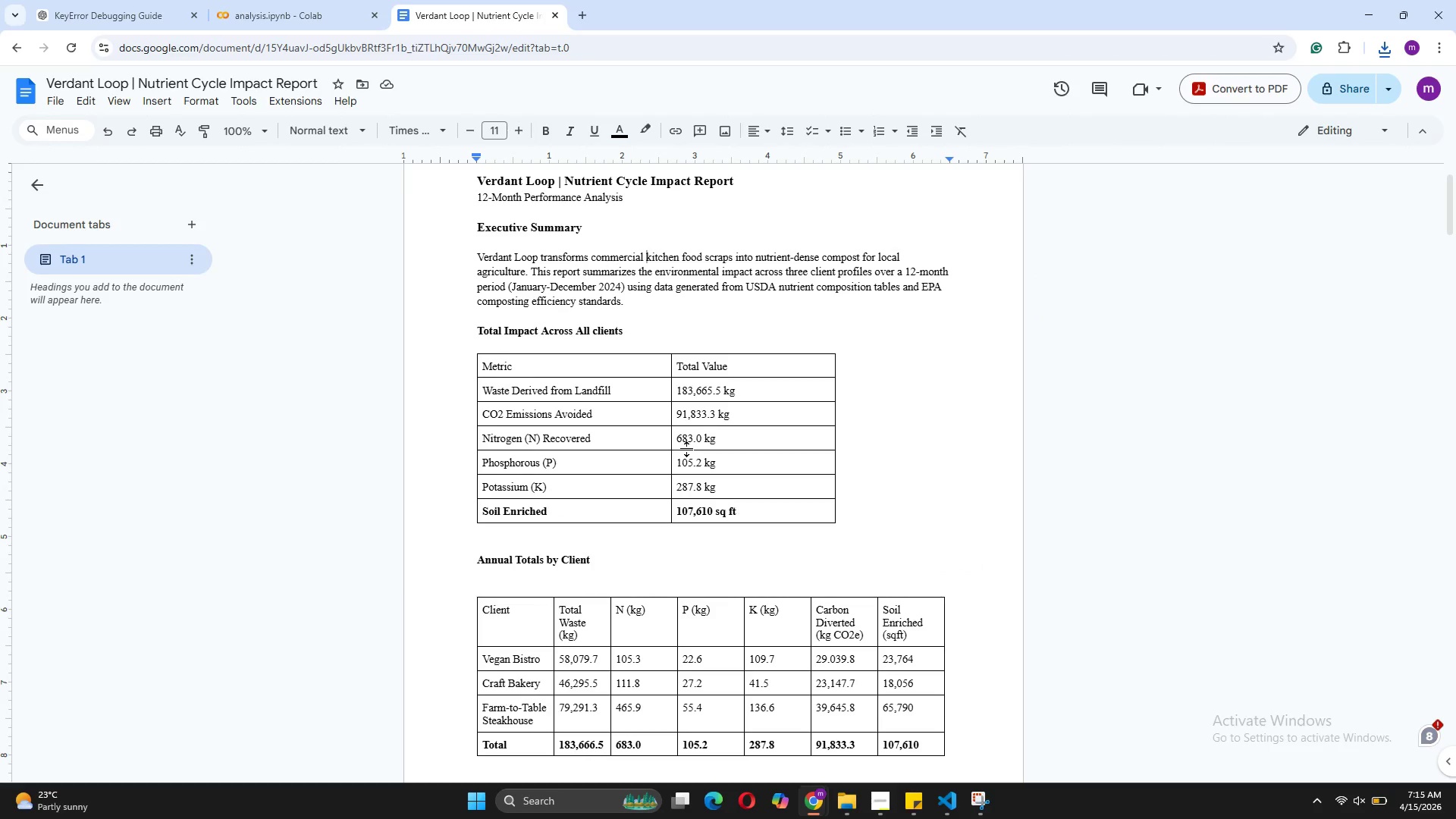 
scroll: coordinate [687, 449], scroll_direction: down, amount: 5.0
 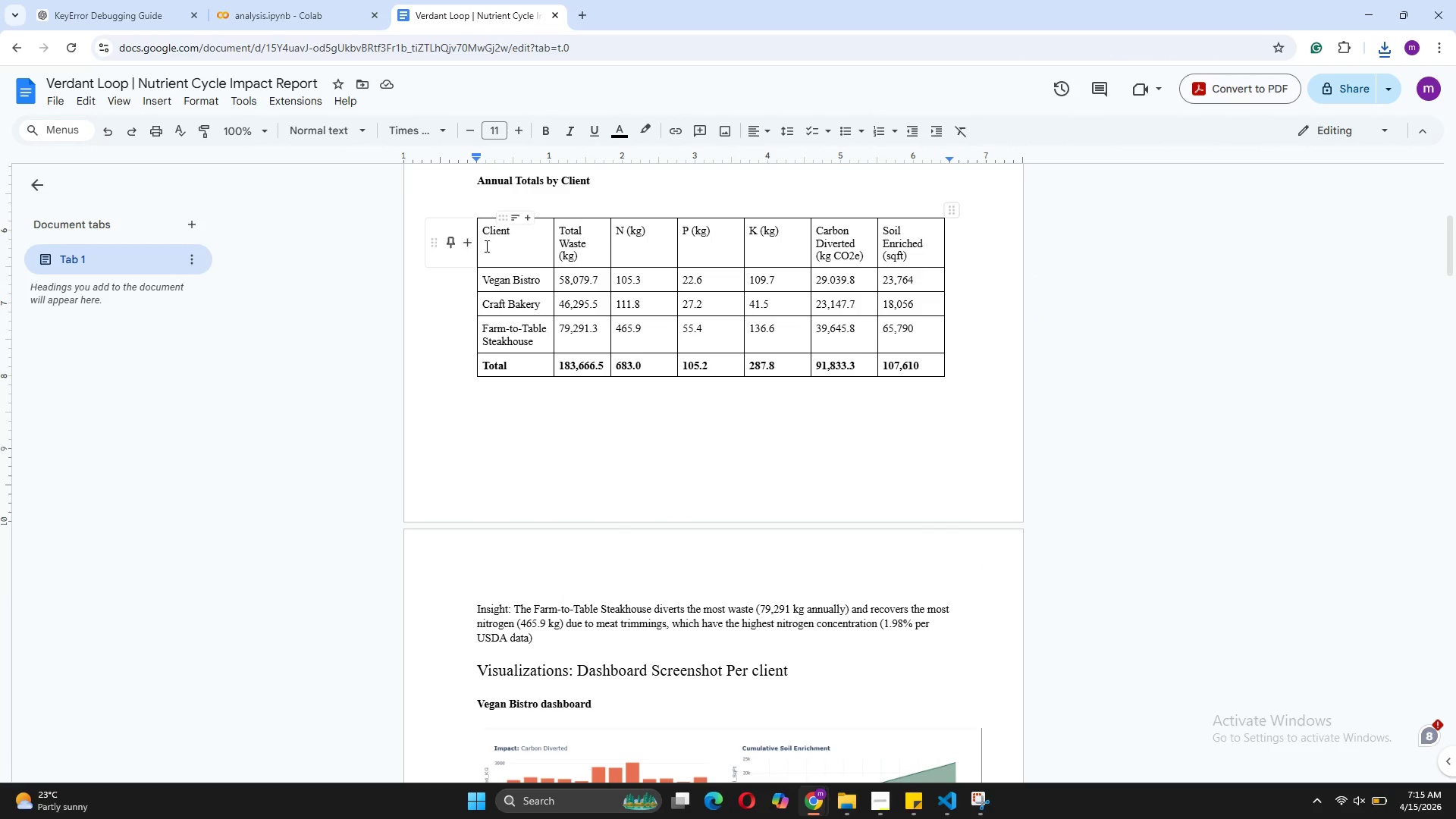 
left_click([485, 201])
 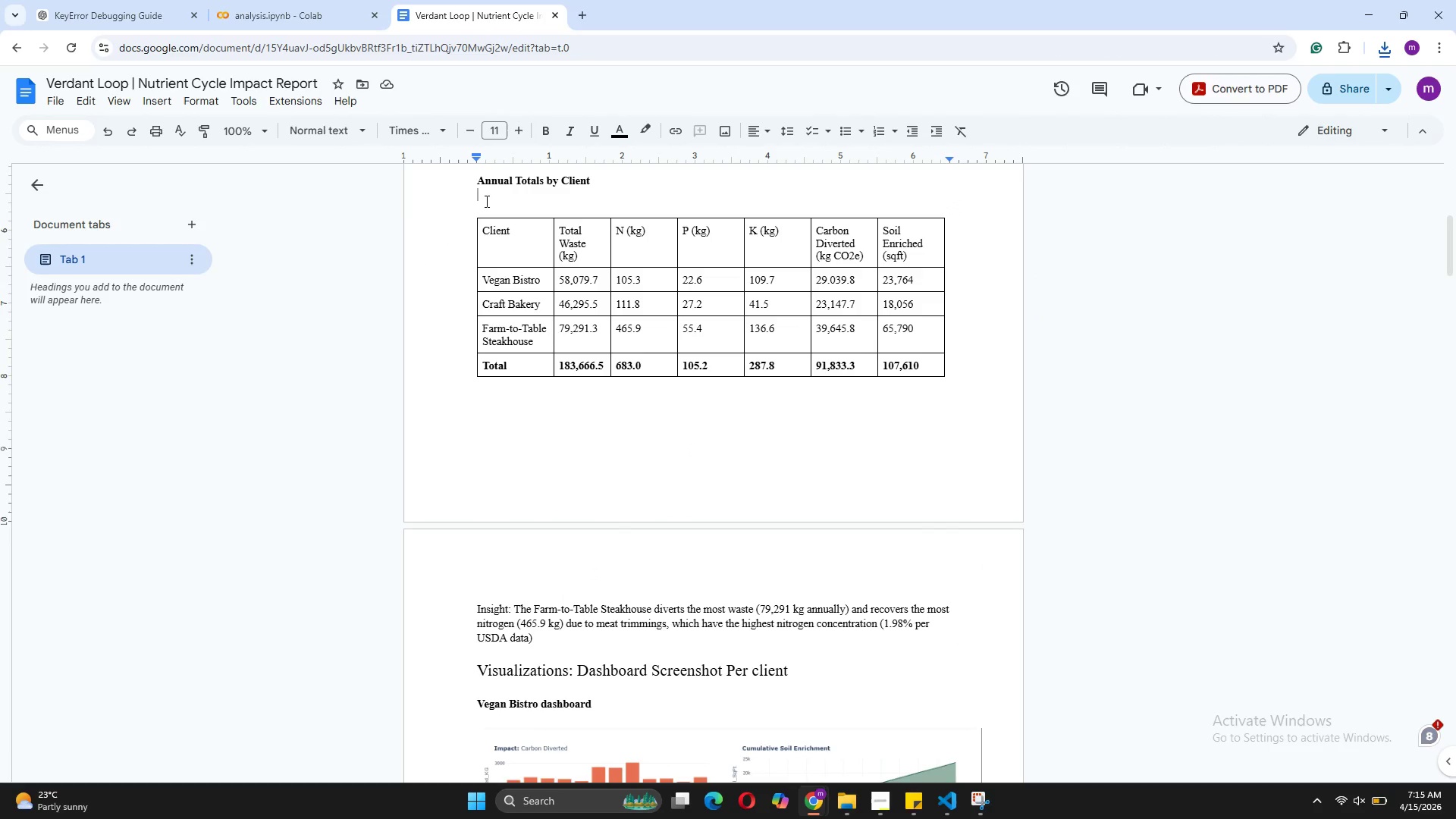 
key(Backspace)
 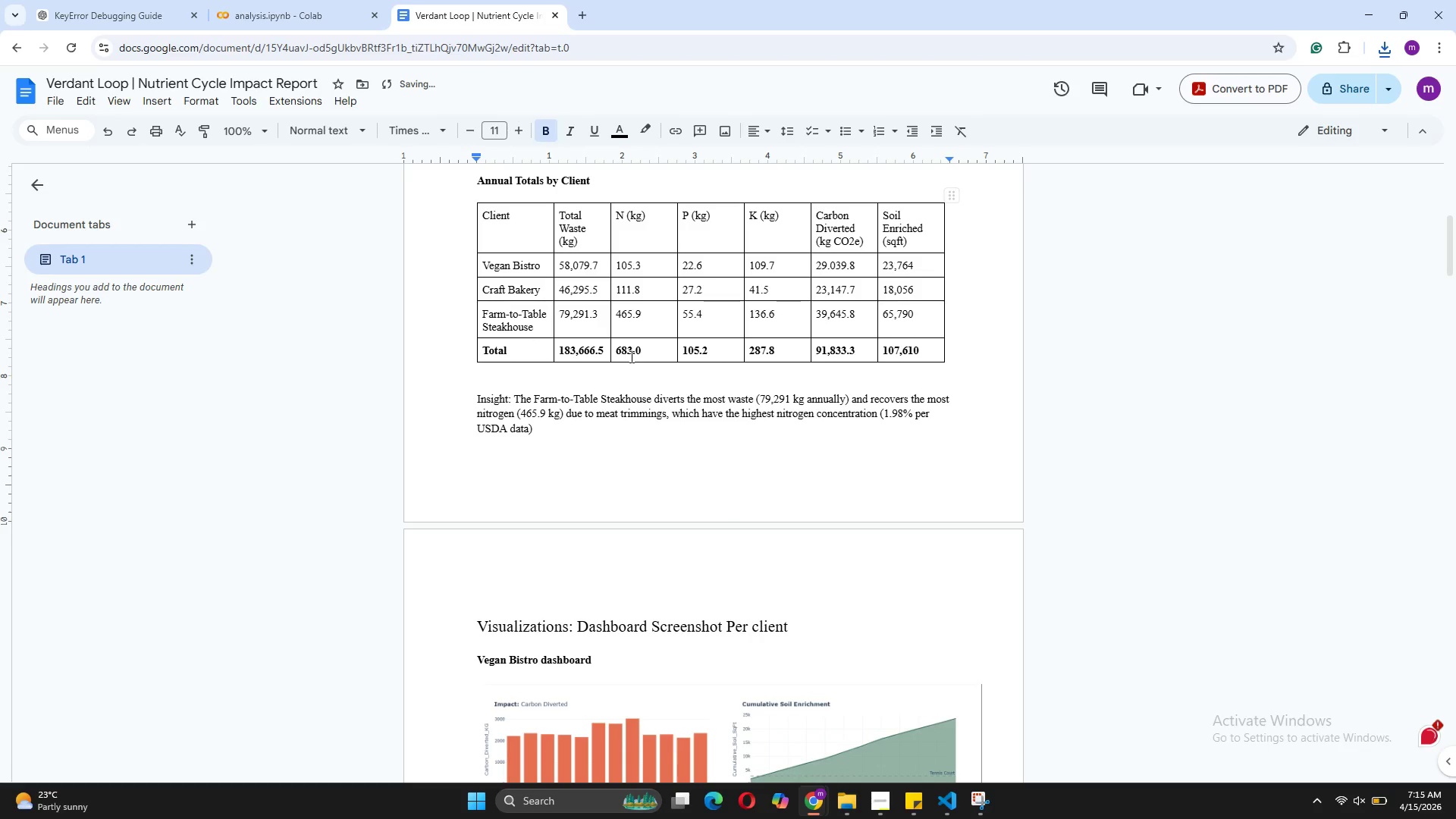 
scroll: coordinate [632, 356], scroll_direction: up, amount: 3.0
 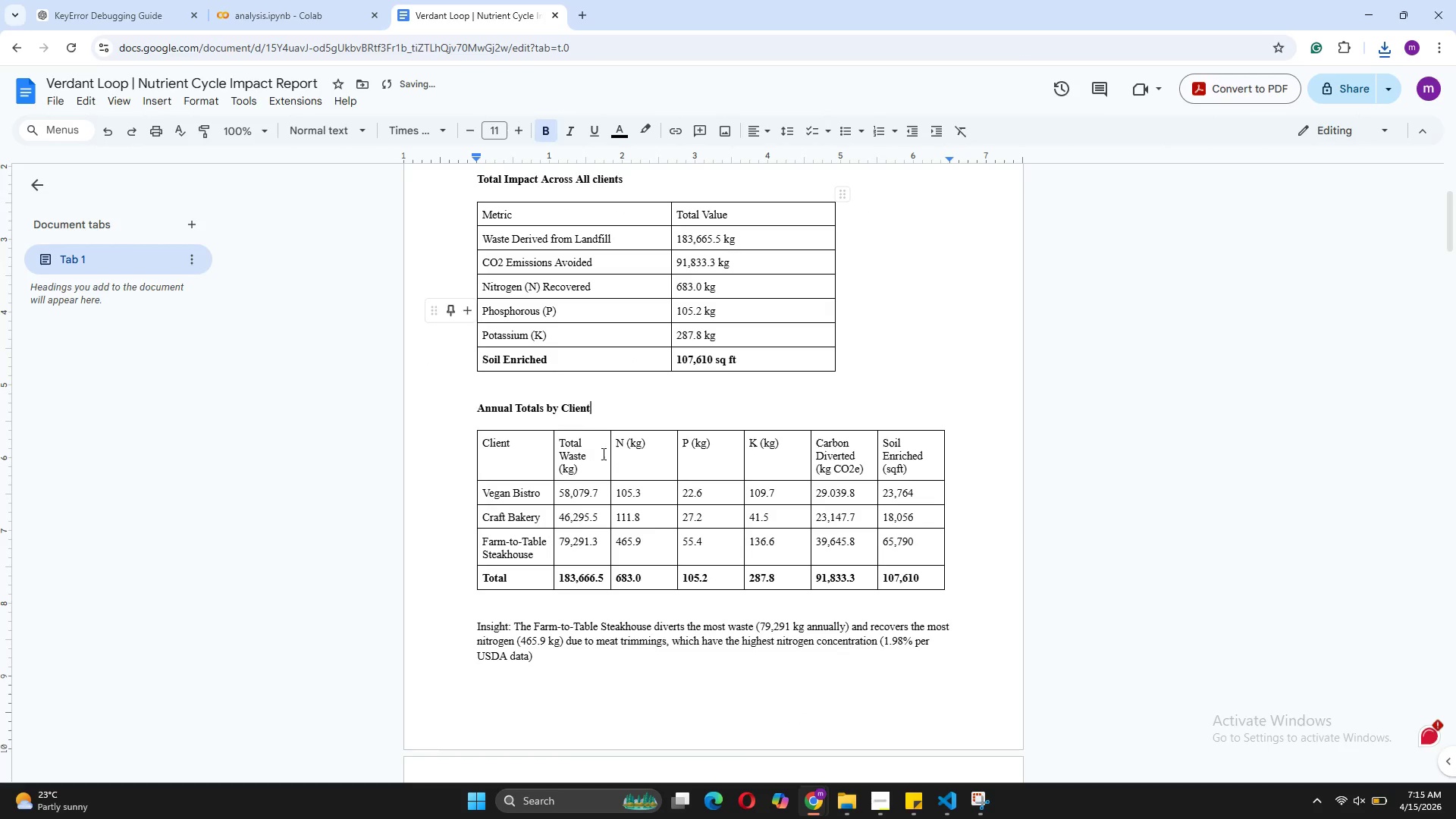 
scroll: coordinate [659, 523], scroll_direction: down, amount: 6.0
 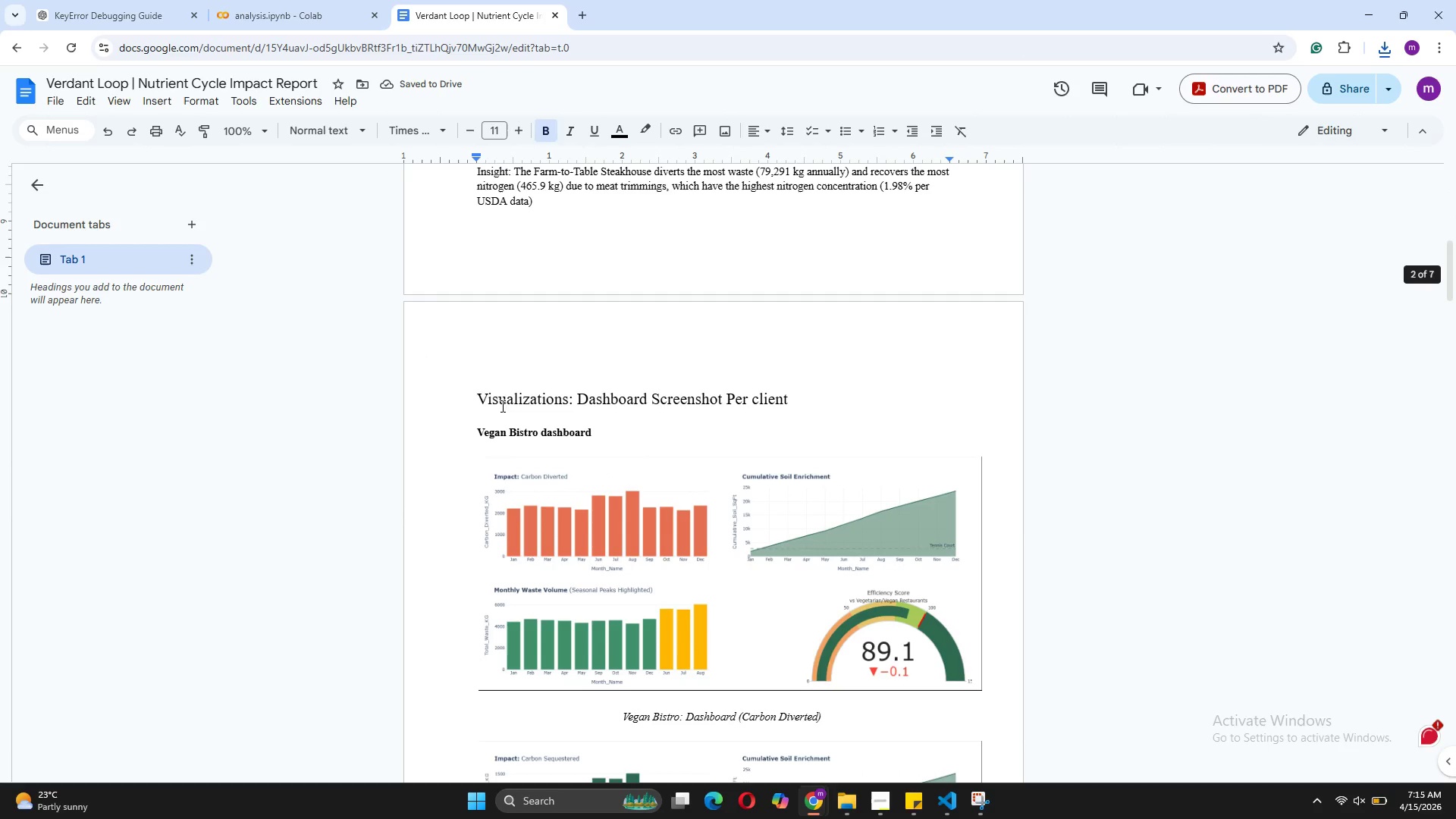 
left_click([472, 392])
 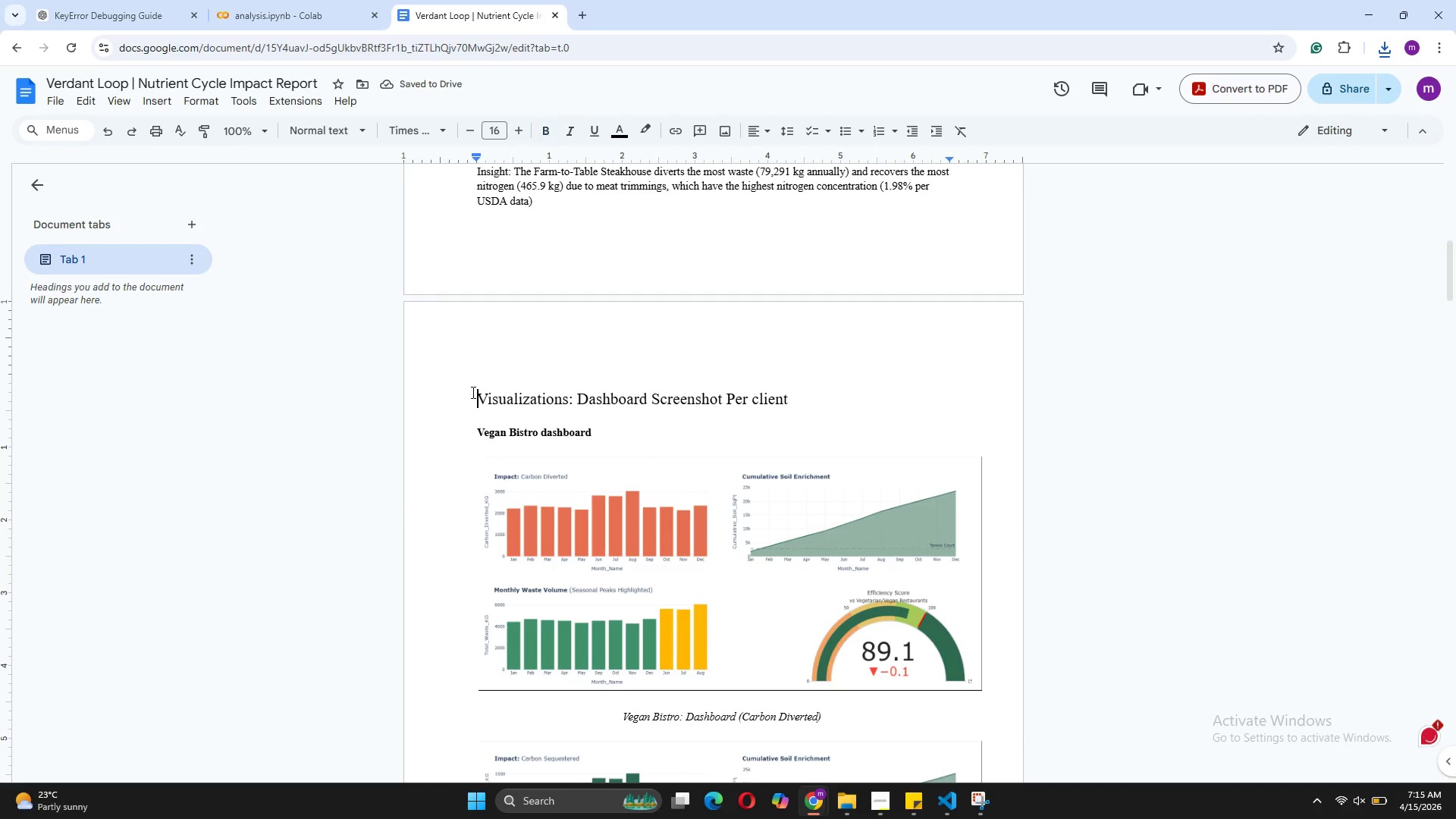 
key(Backspace)
 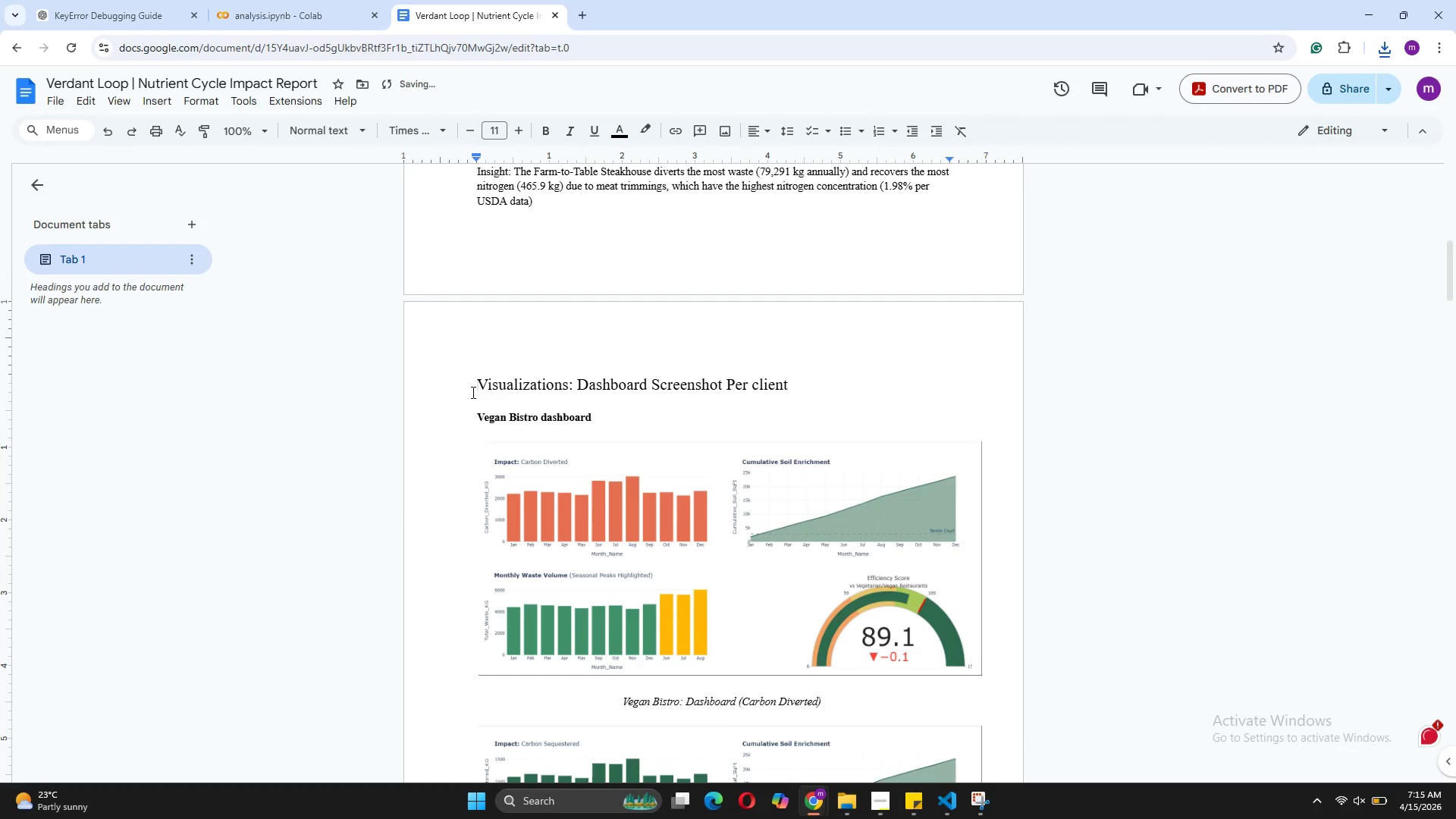 
key(Backspace)
 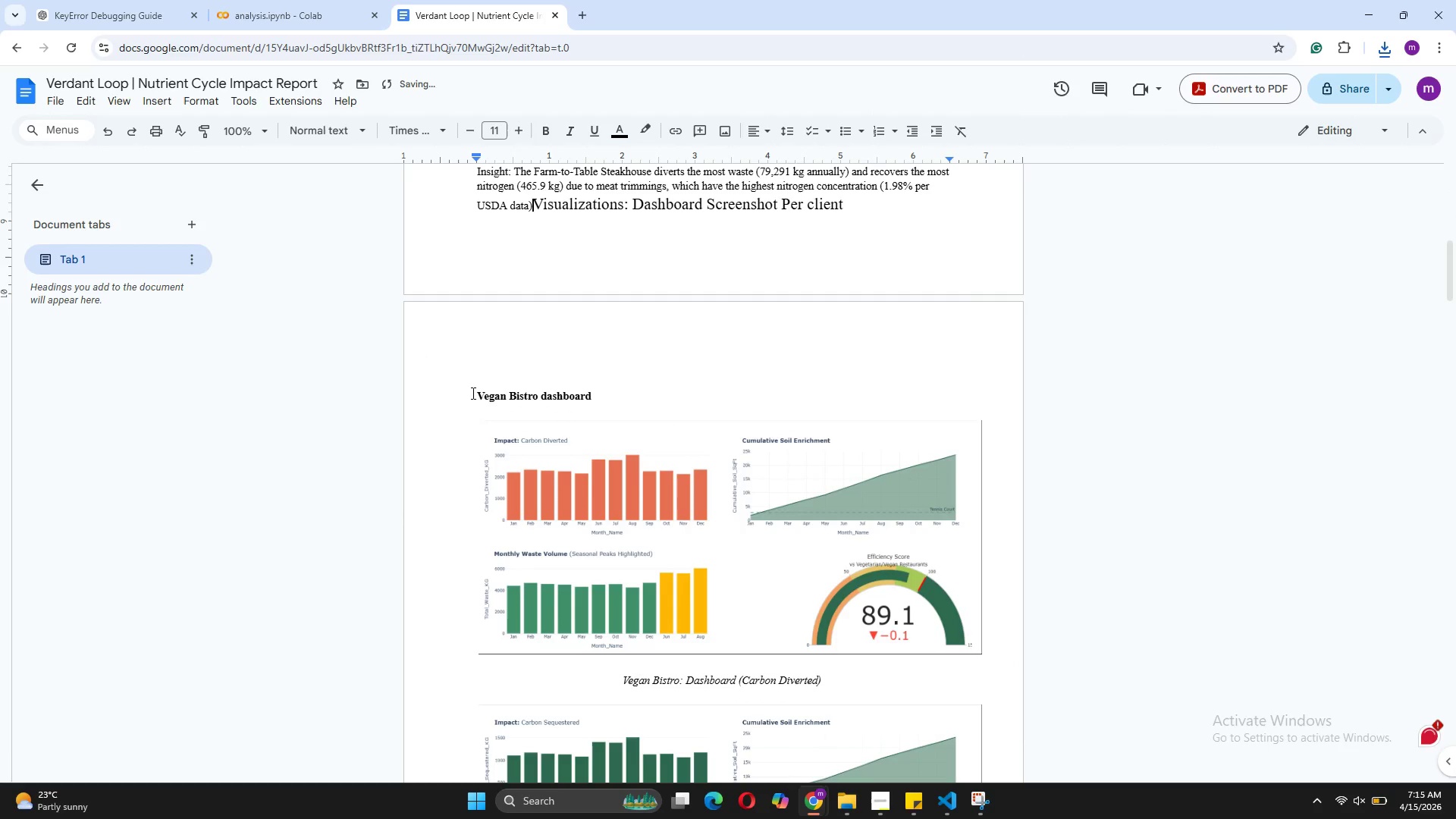 
key(Enter)
 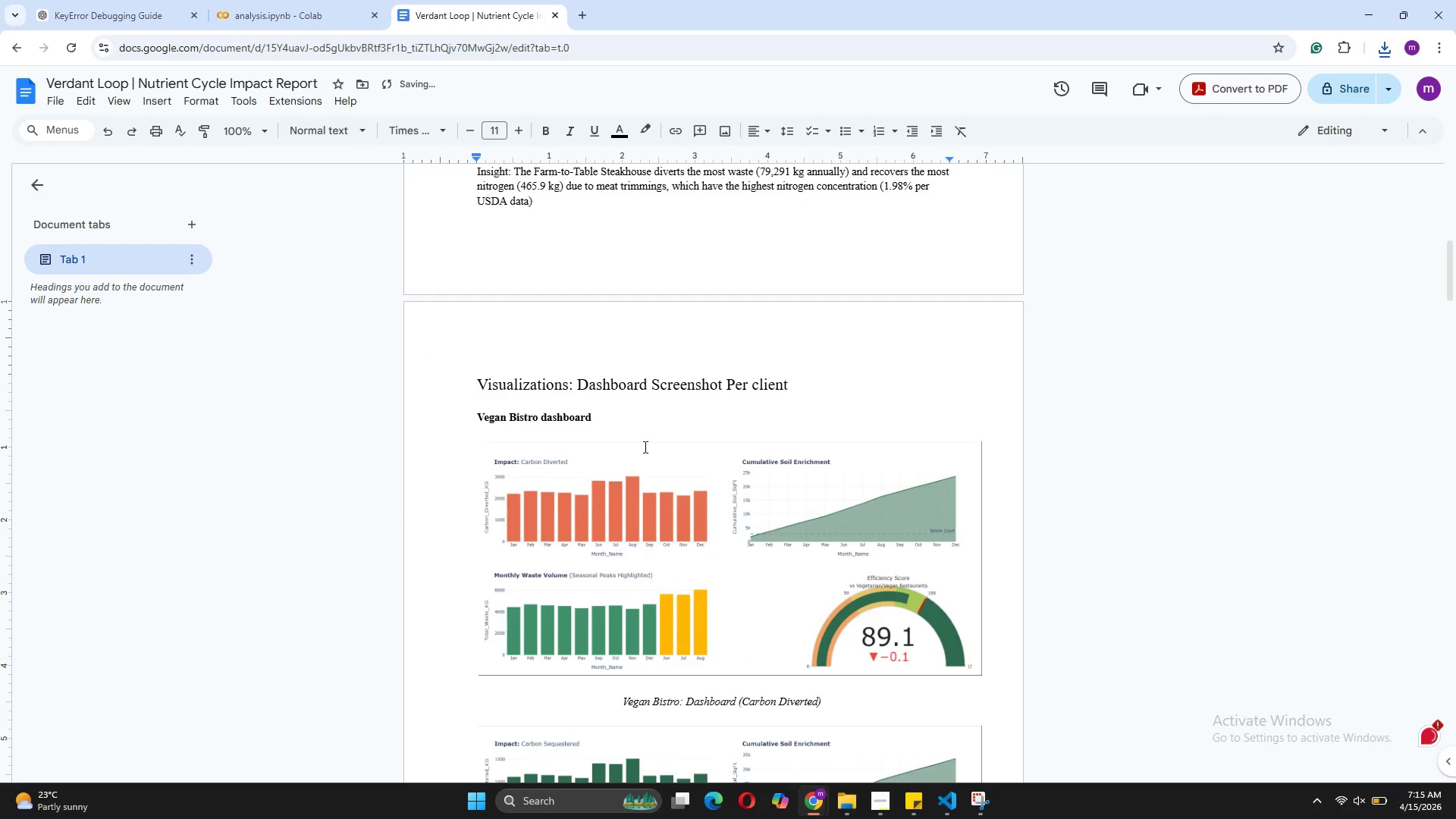 
scroll: coordinate [677, 450], scroll_direction: down, amount: 9.0
 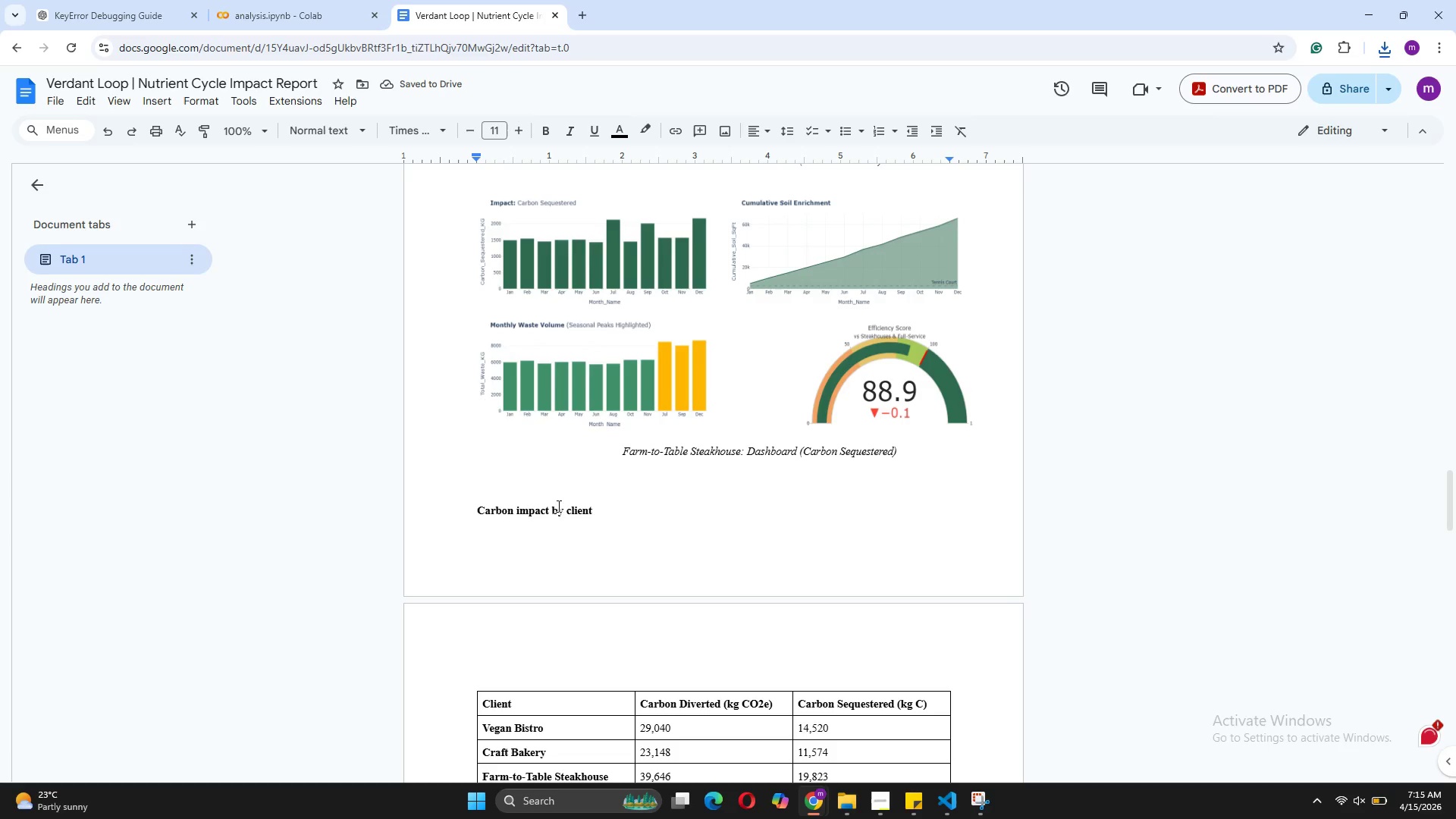 
left_click([475, 505])
 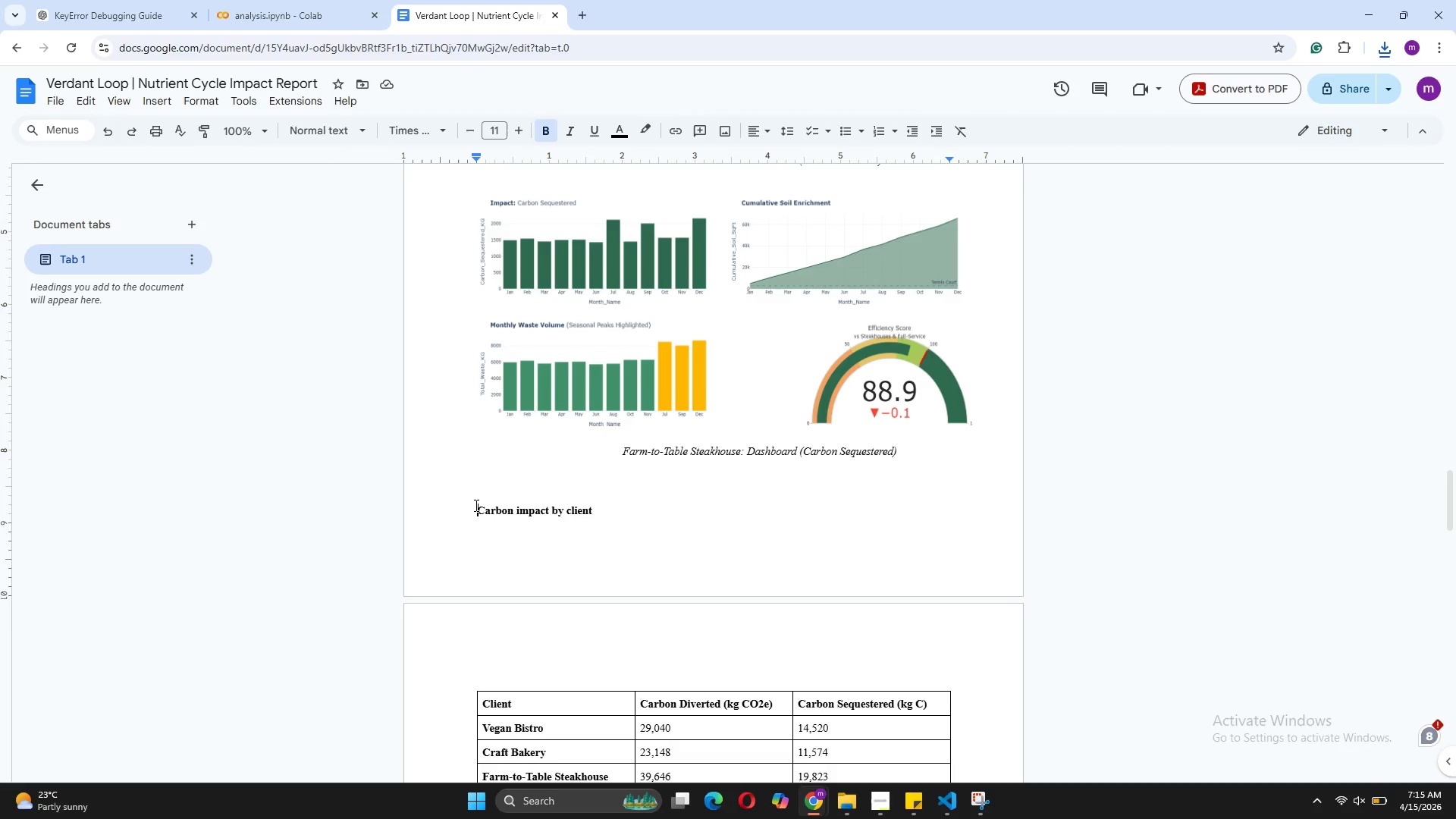 
key(Enter)
 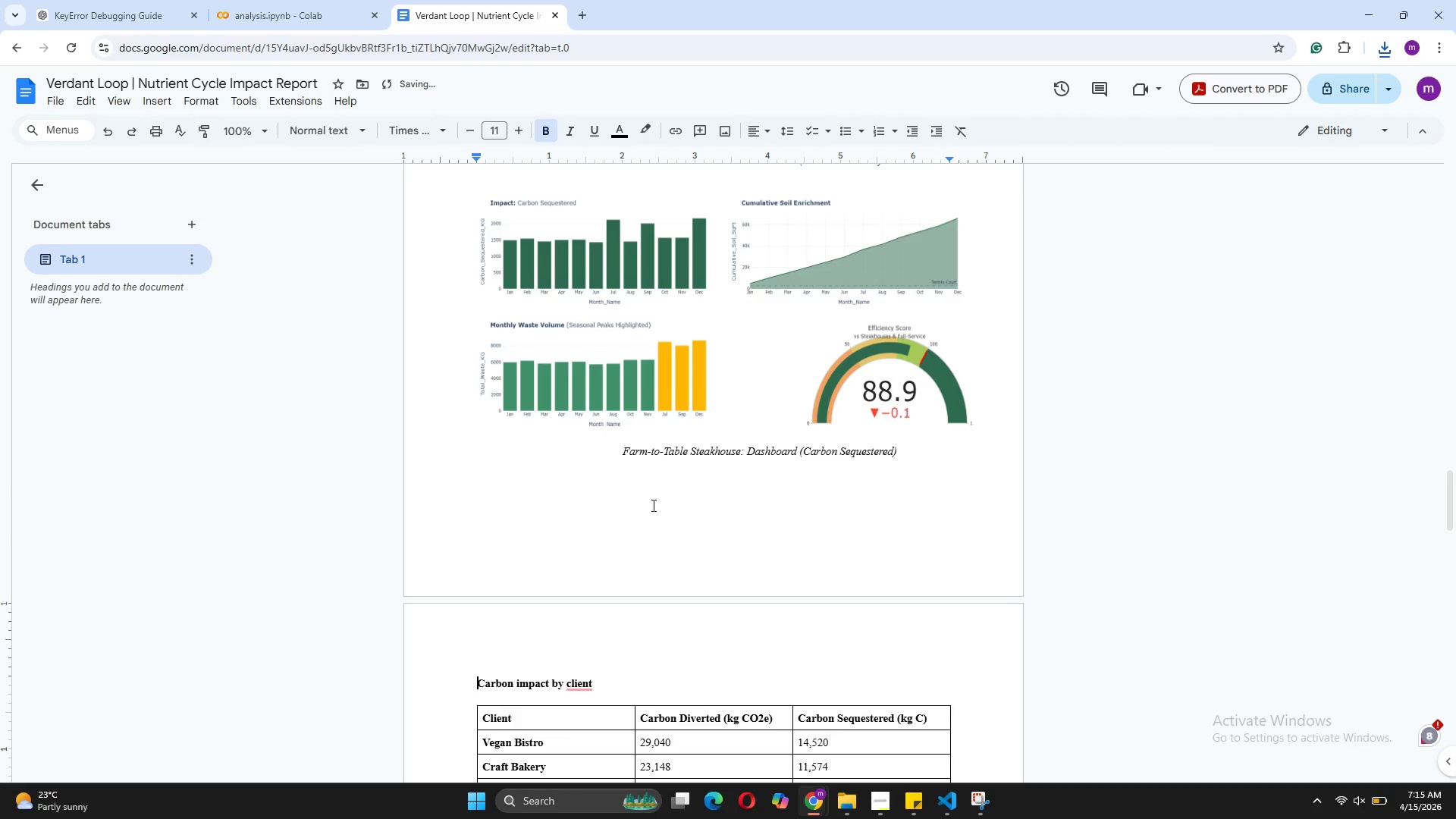 
scroll: coordinate [699, 491], scroll_direction: down, amount: 14.0
 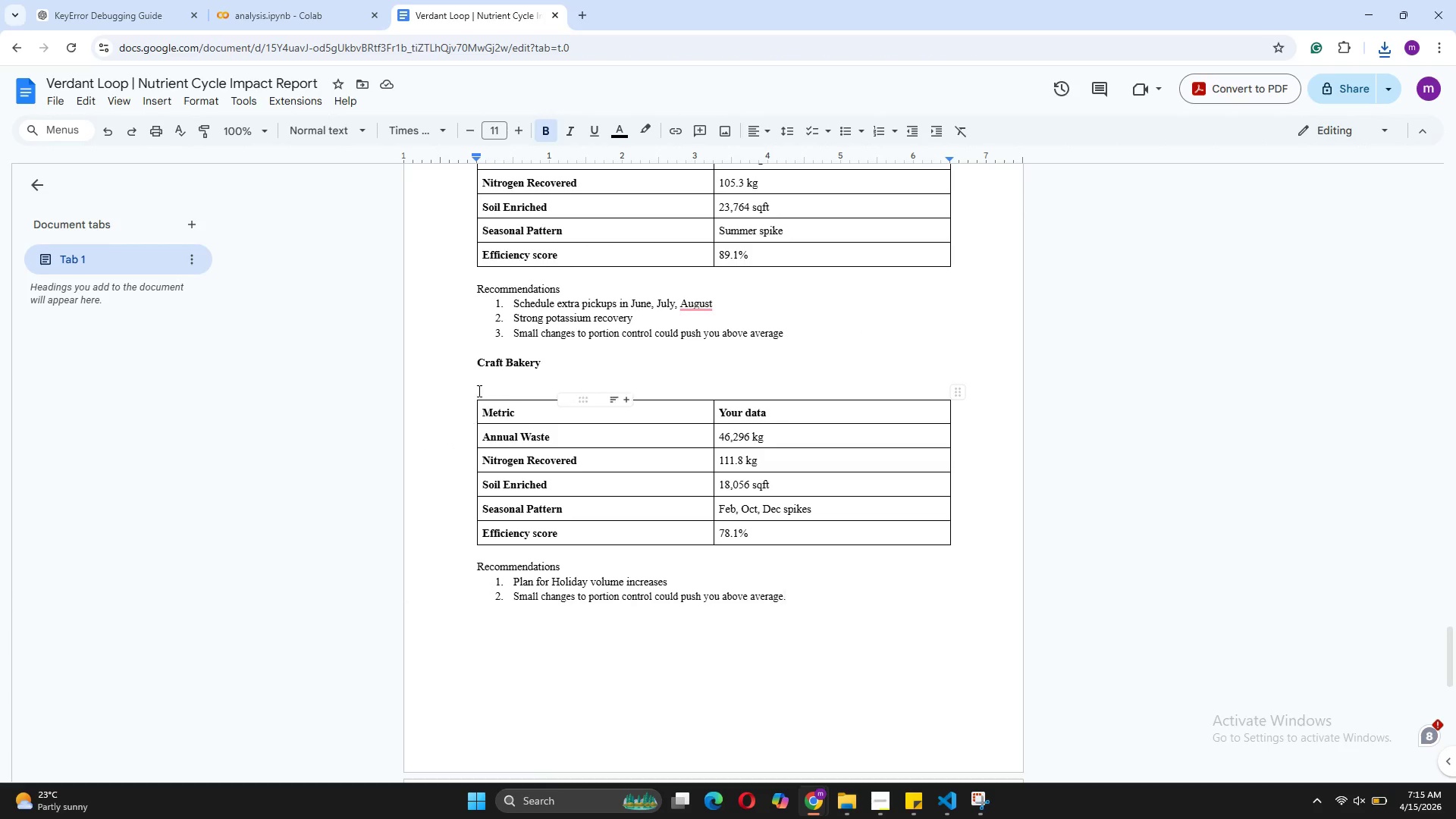 
left_click([479, 384])
 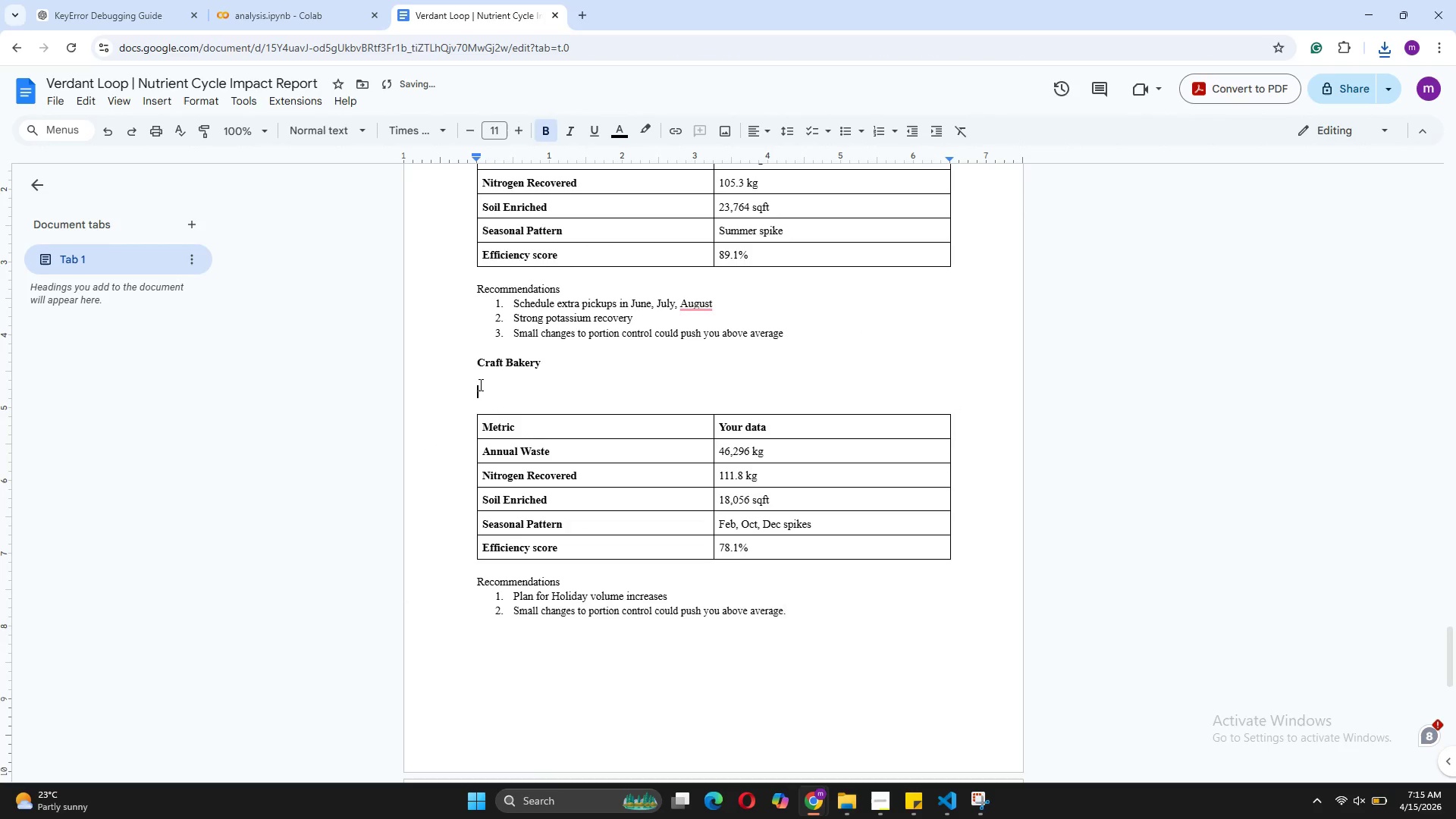 
key(Enter)
 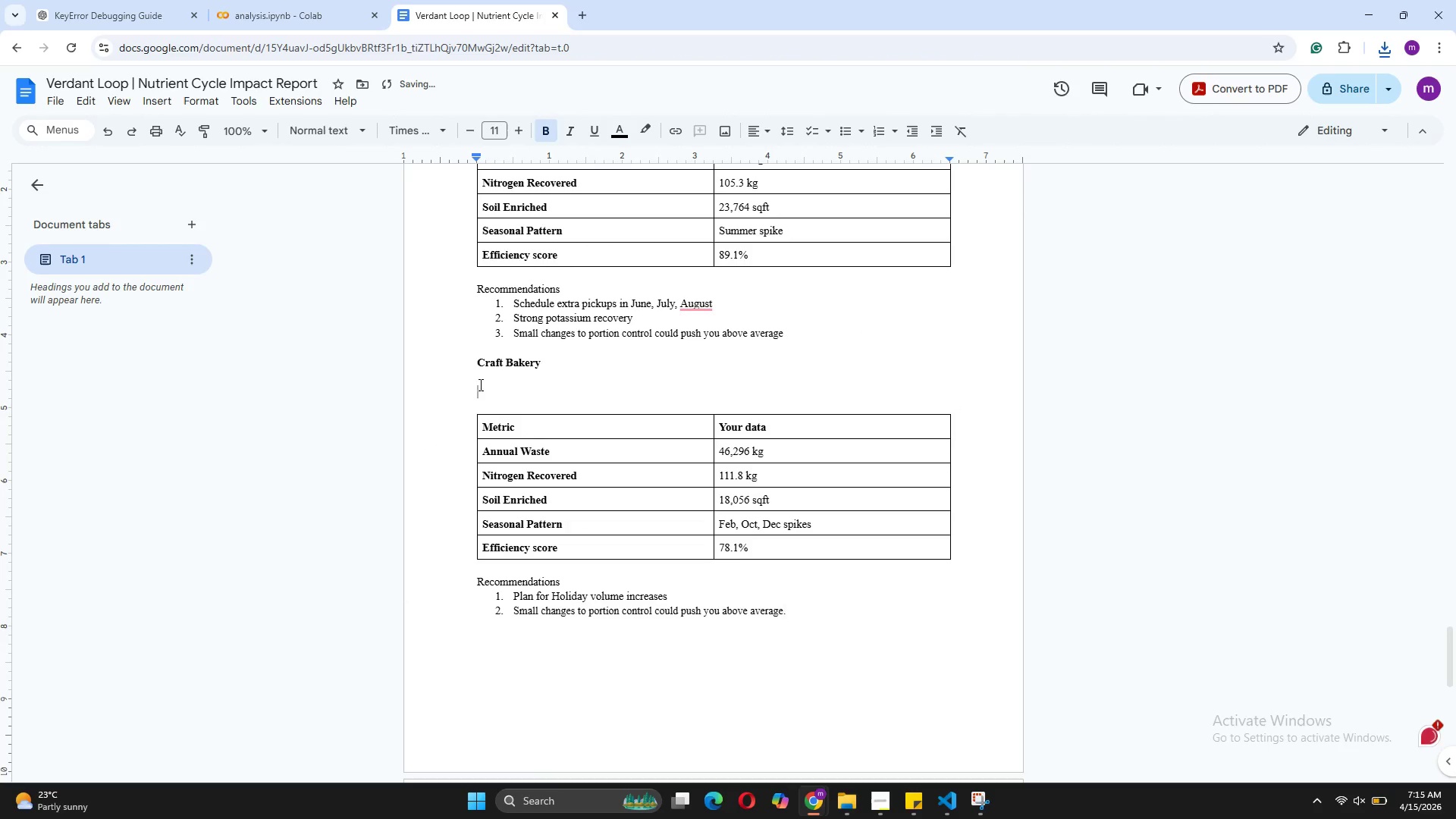 
key(Backspace)
 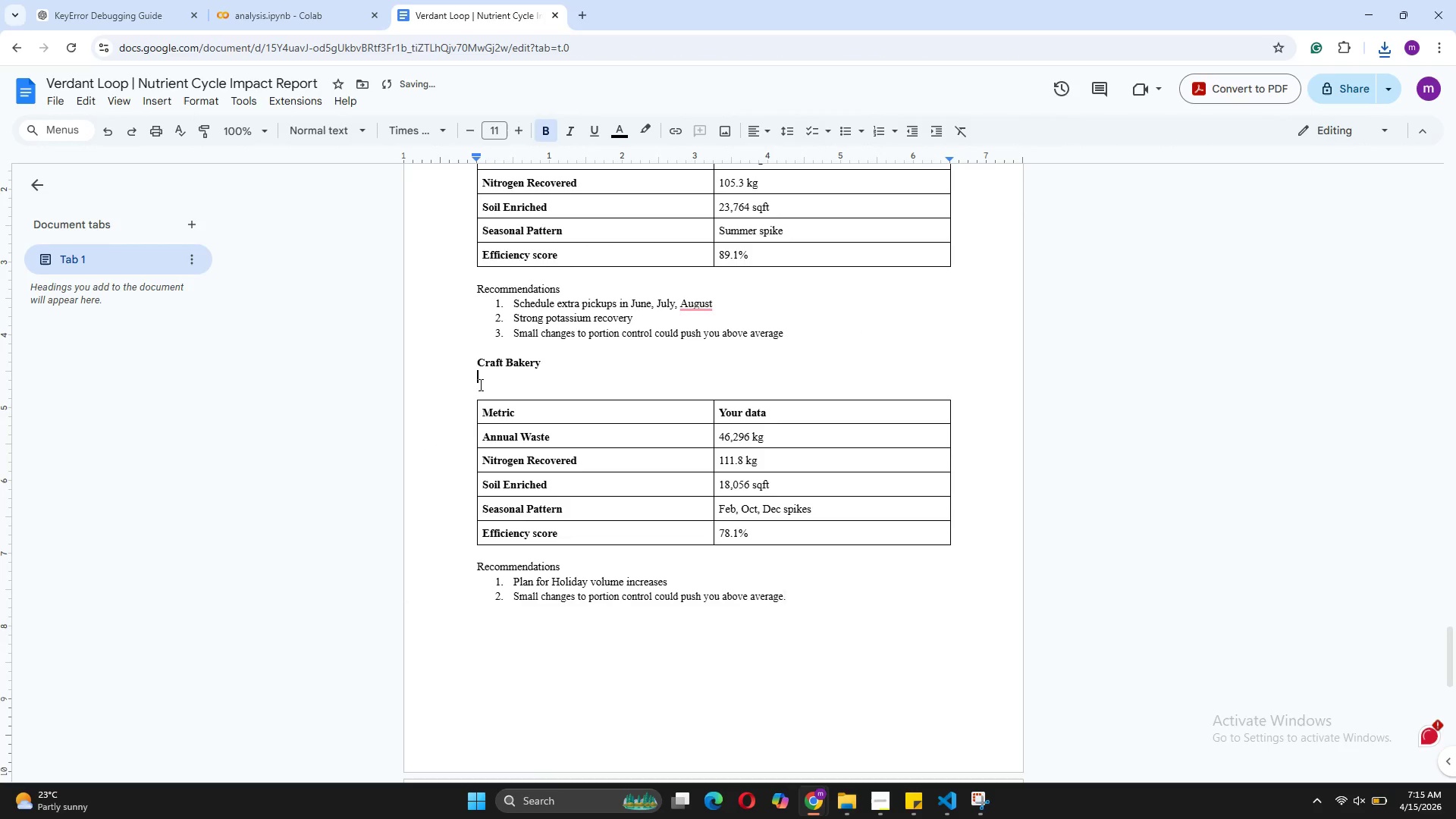 
key(Backspace)
 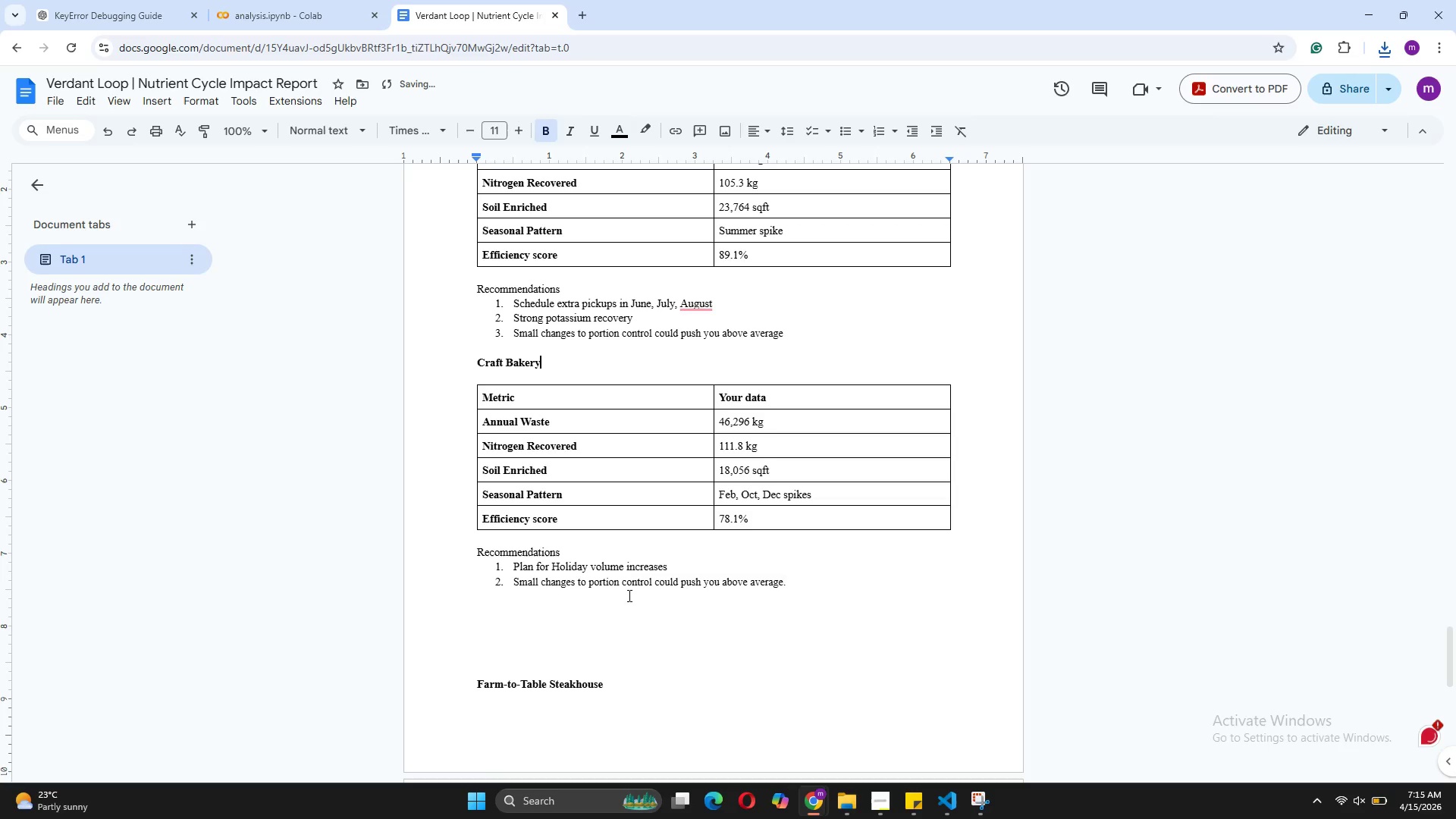 
scroll: coordinate [599, 575], scroll_direction: up, amount: 4.0
 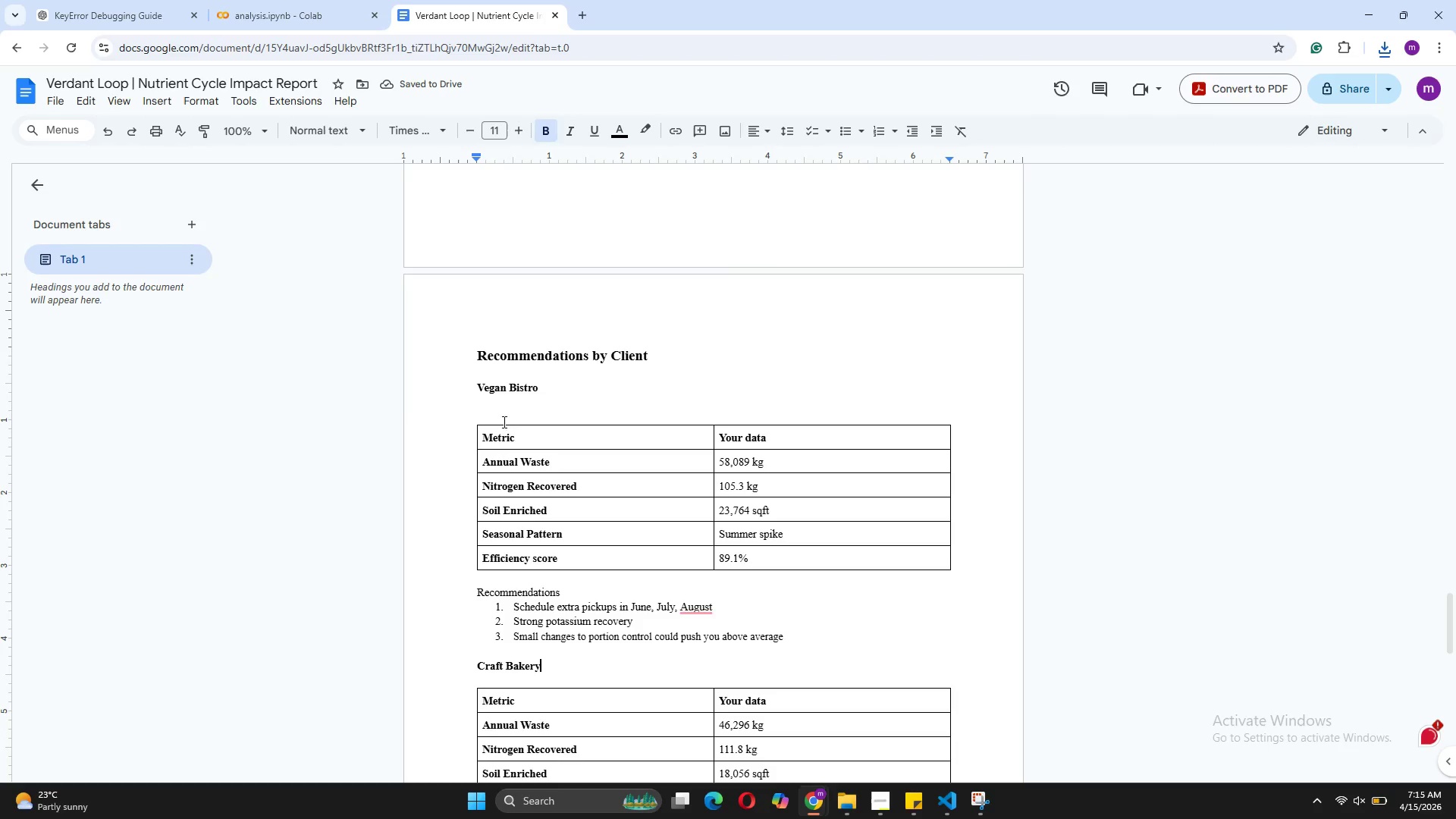 
left_click([495, 408])
 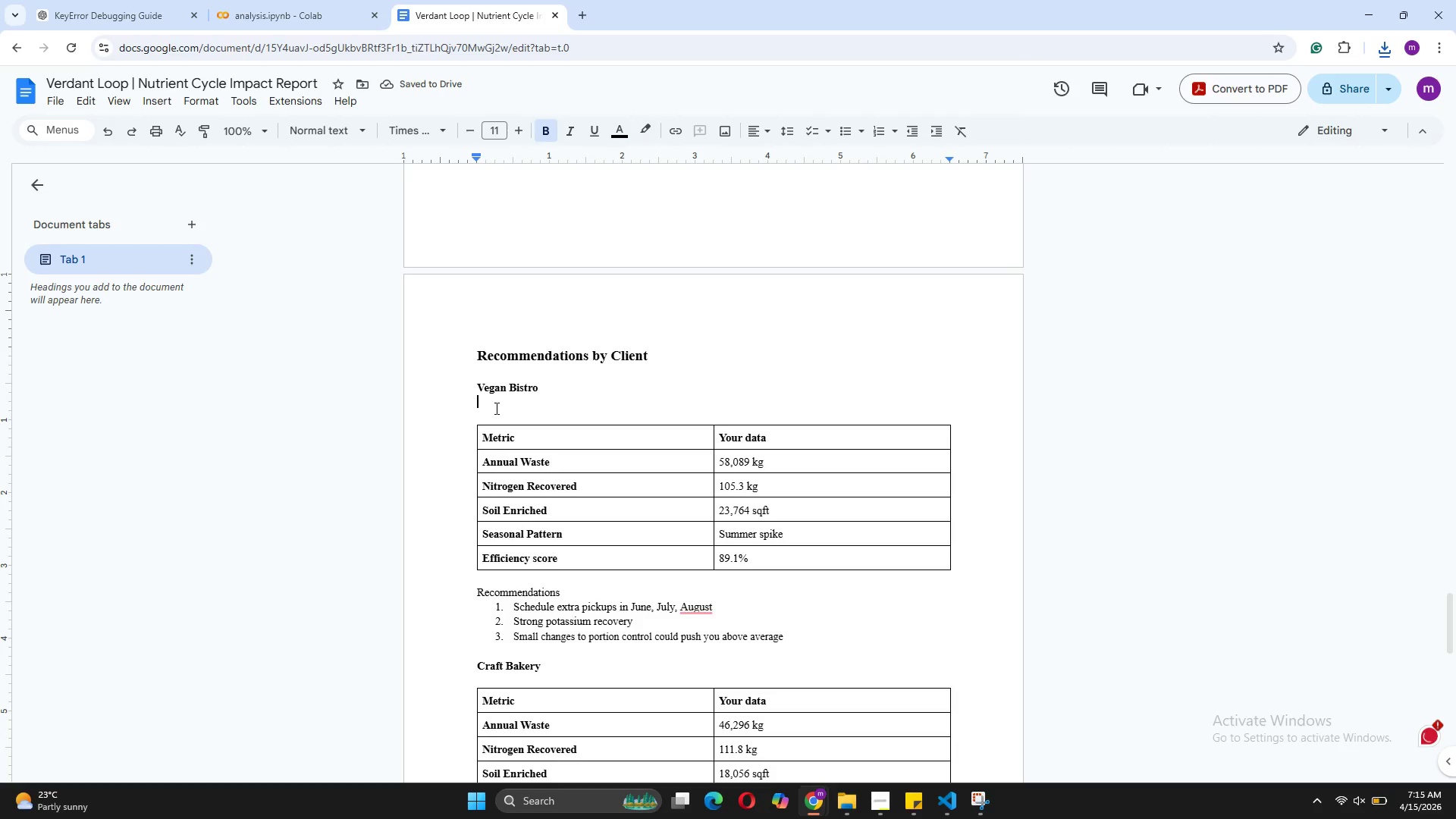 
key(Backspace)
 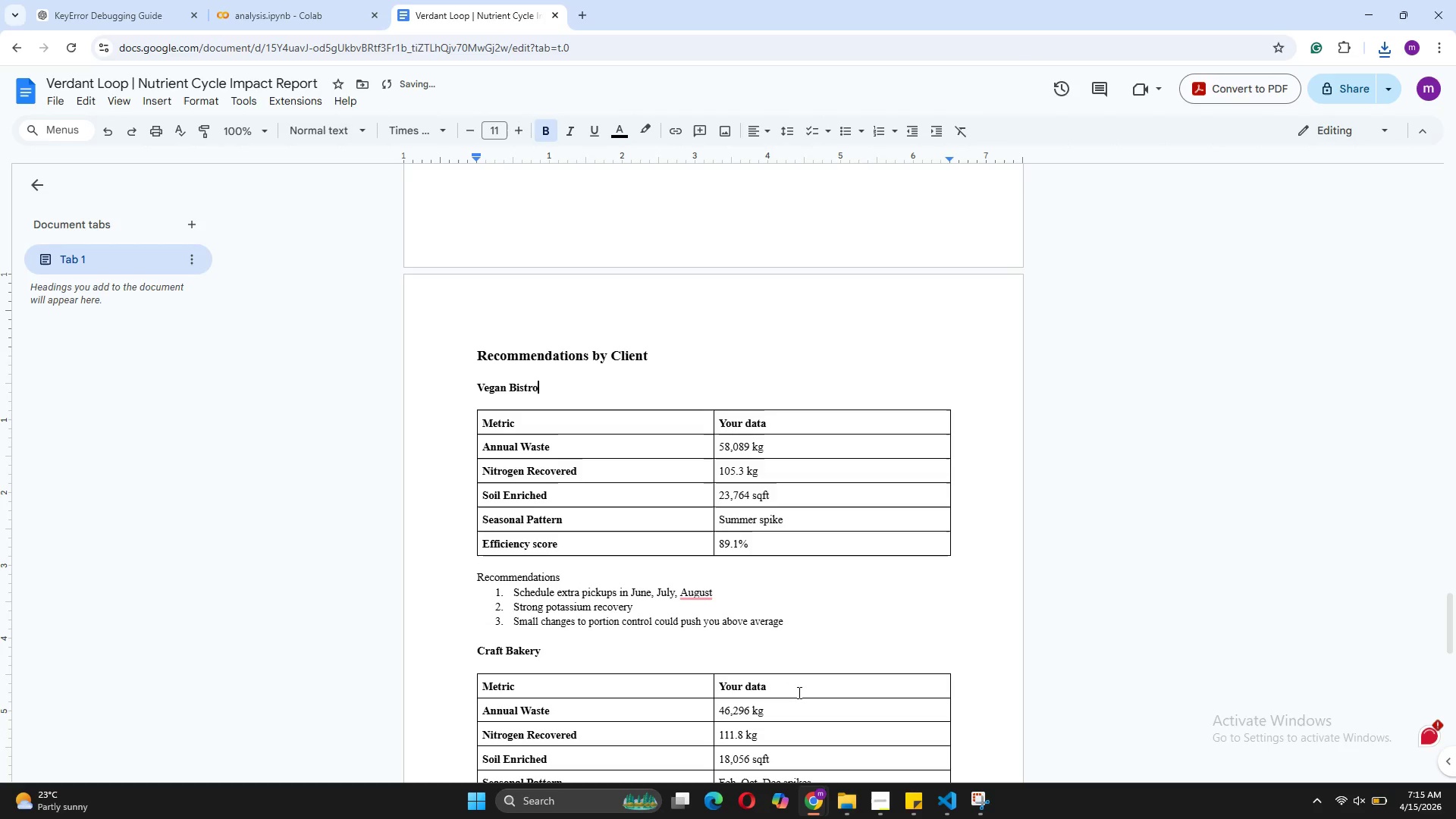 
scroll: coordinate [798, 692], scroll_direction: down, amount: 5.0
 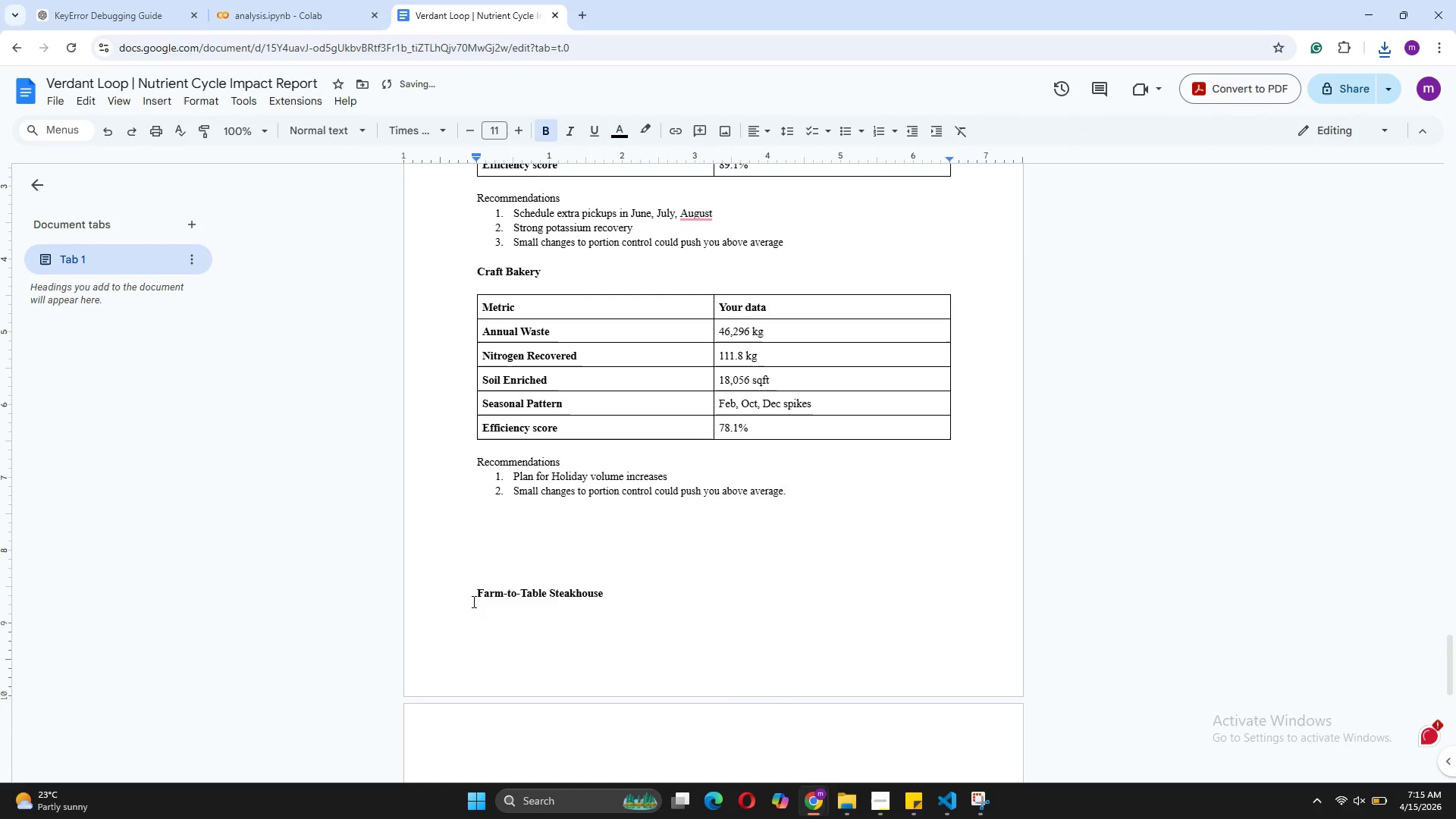 
left_click([475, 592])
 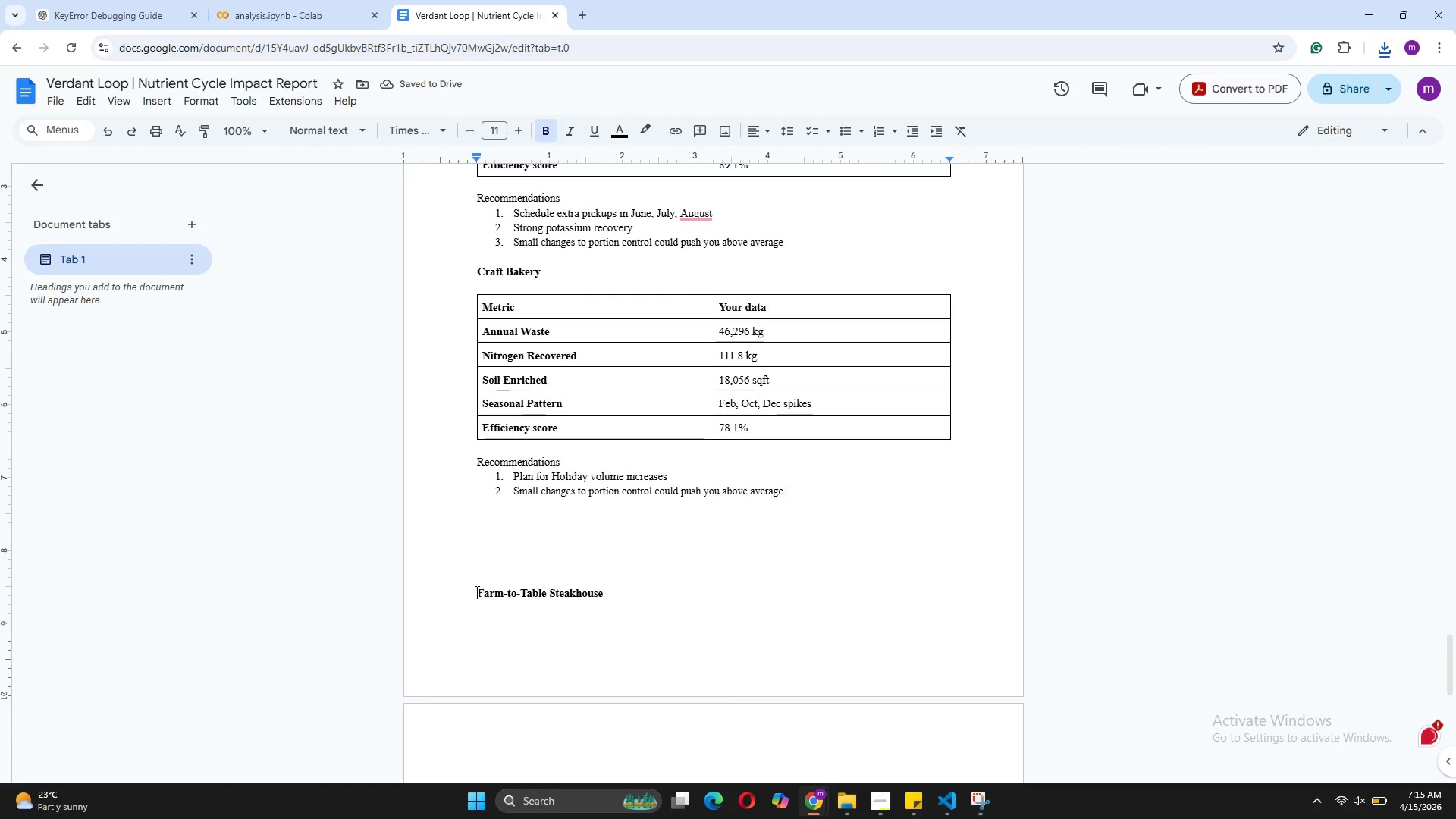 
key(Backspace)
 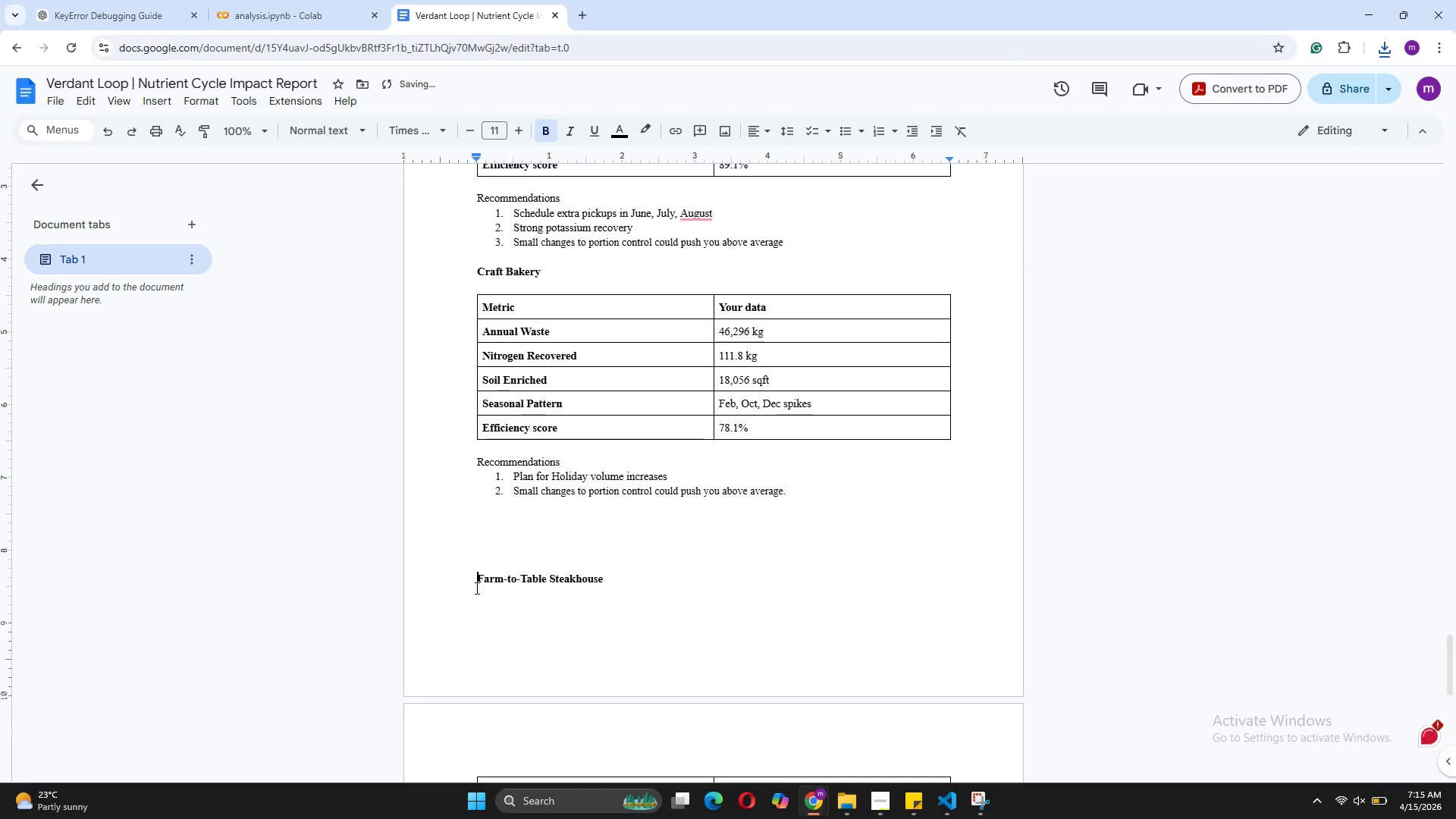 
key(Backspace)
 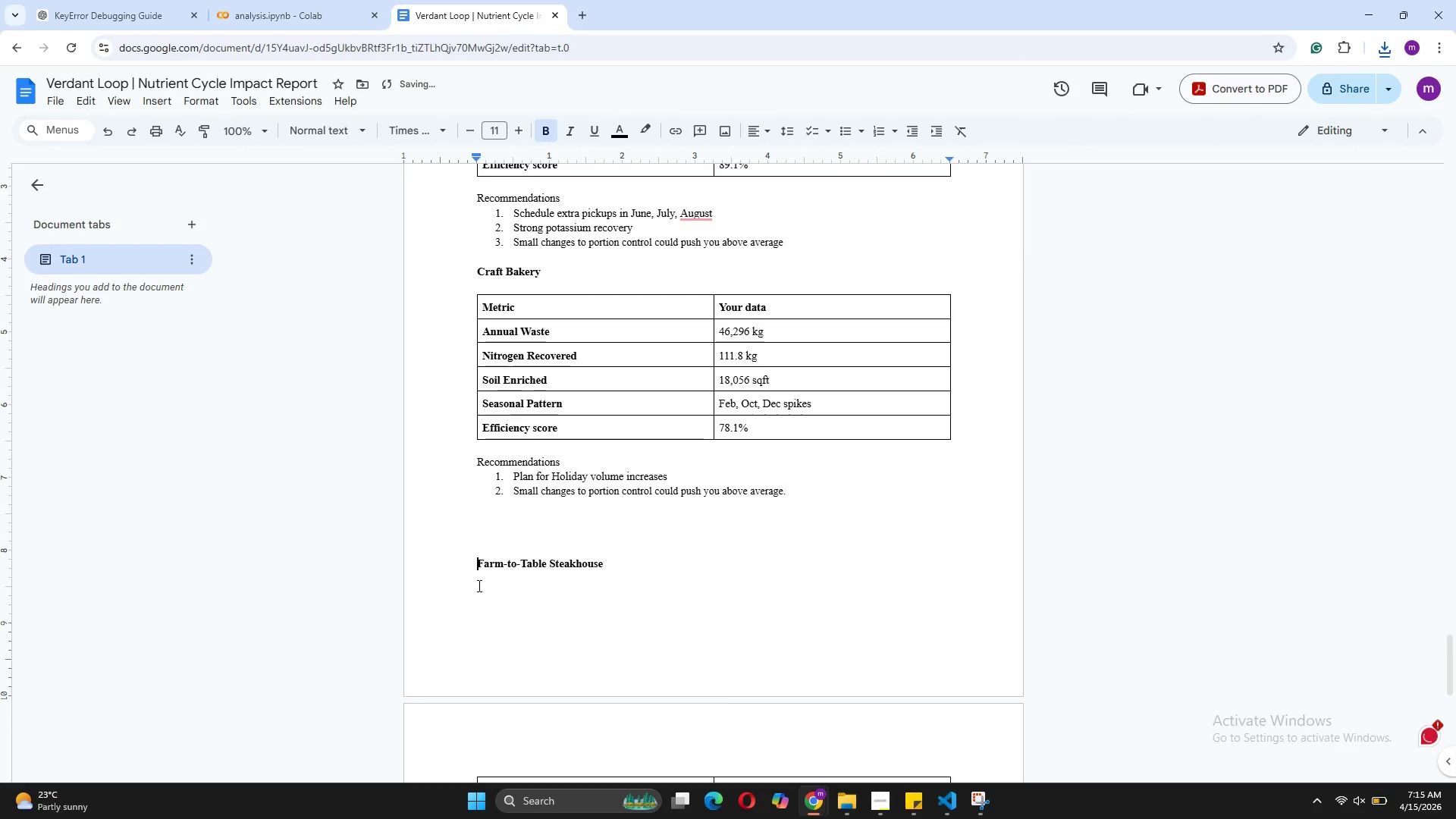 
key(Backspace)
 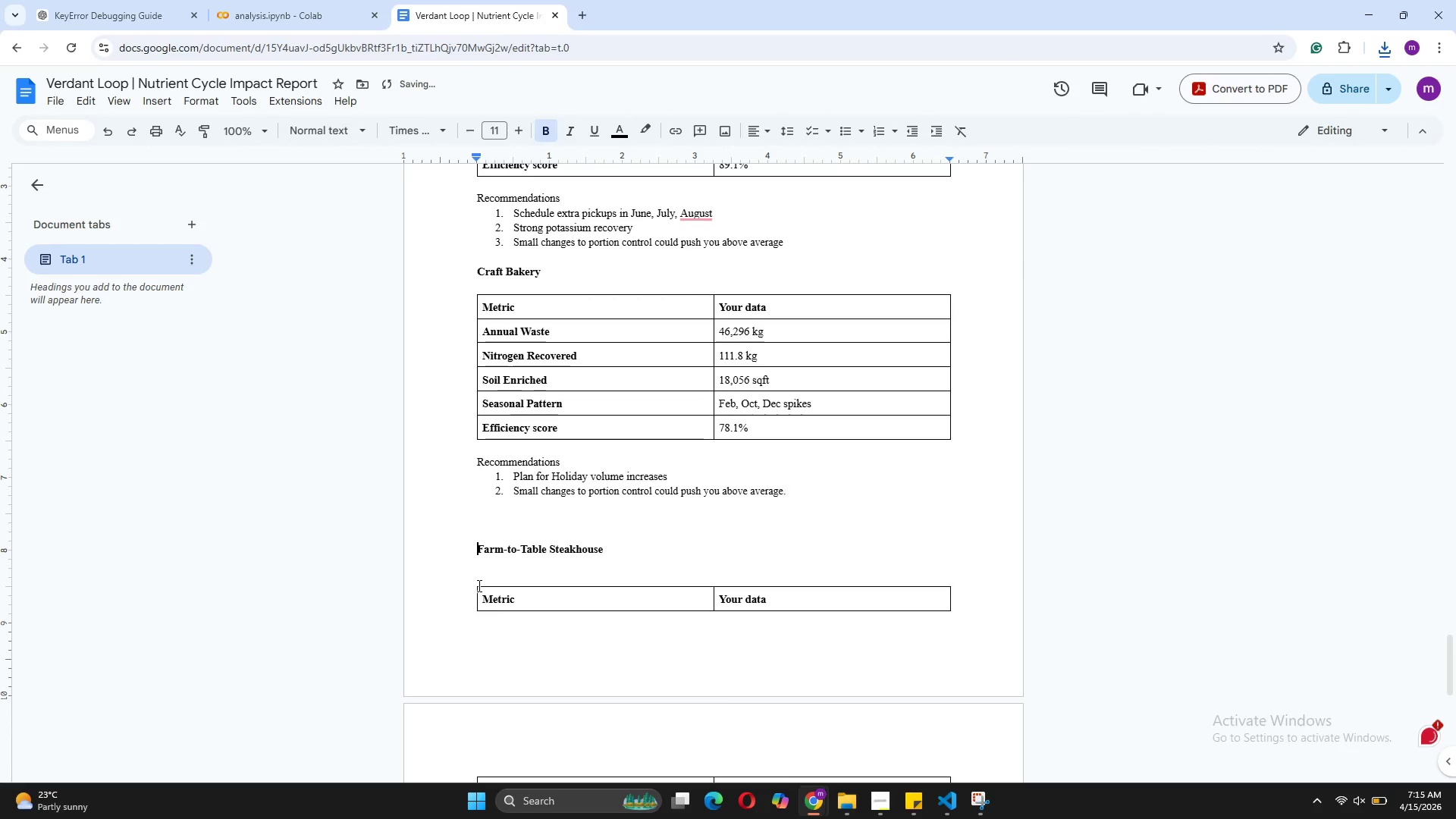 
key(Backspace)
 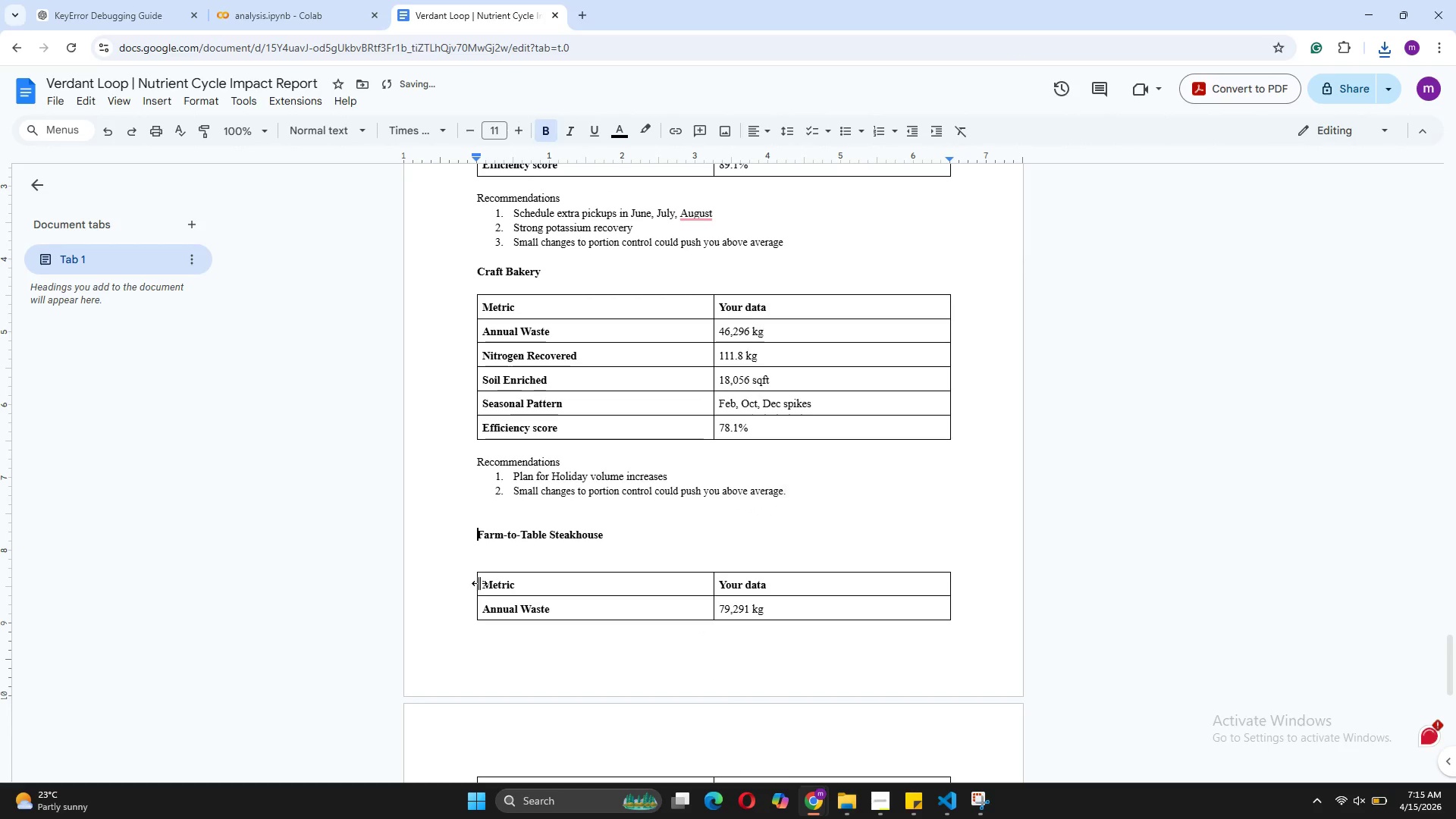 
key(Backspace)
 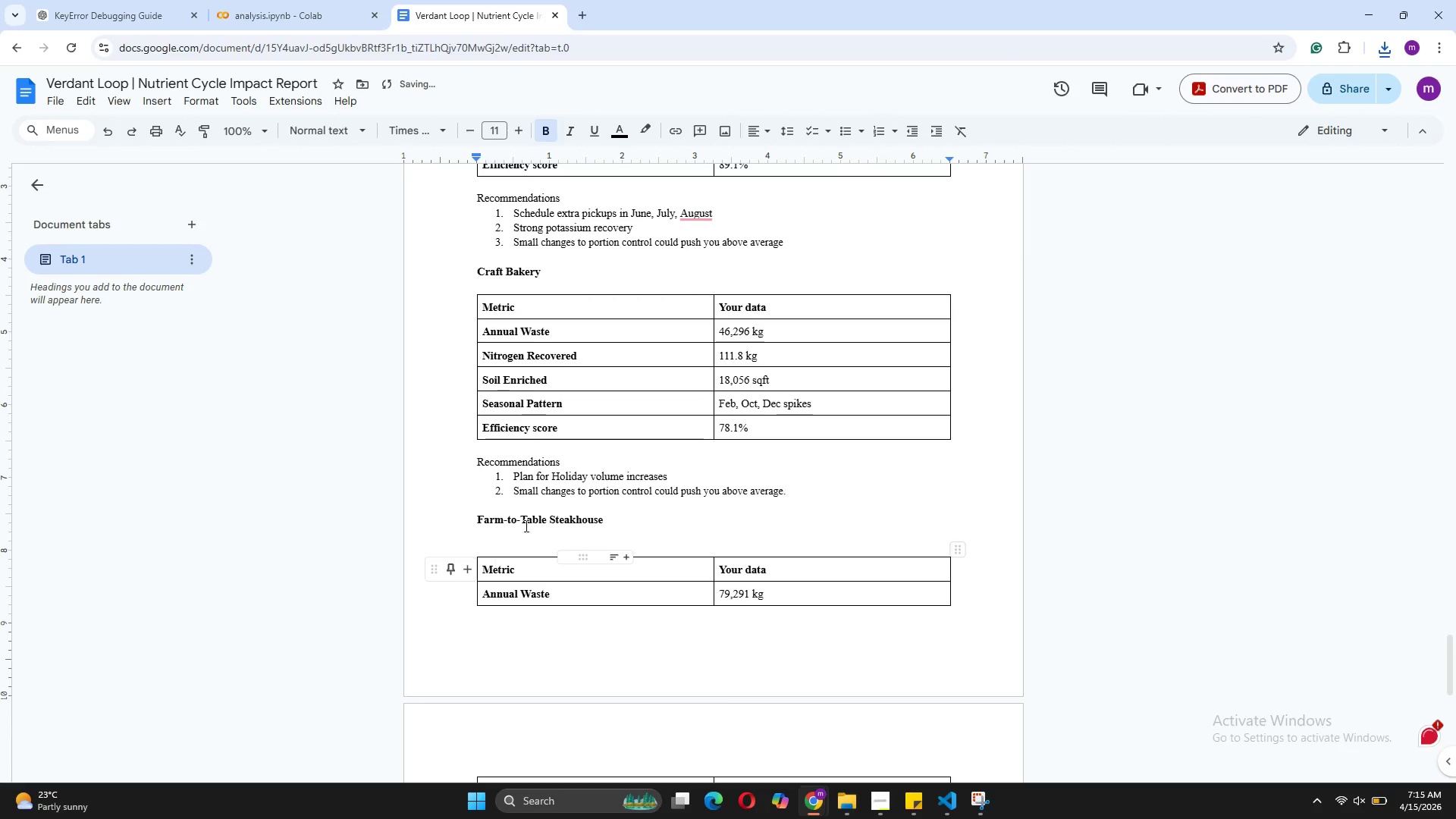 
scroll: coordinate [839, 526], scroll_direction: up, amount: 4.0
 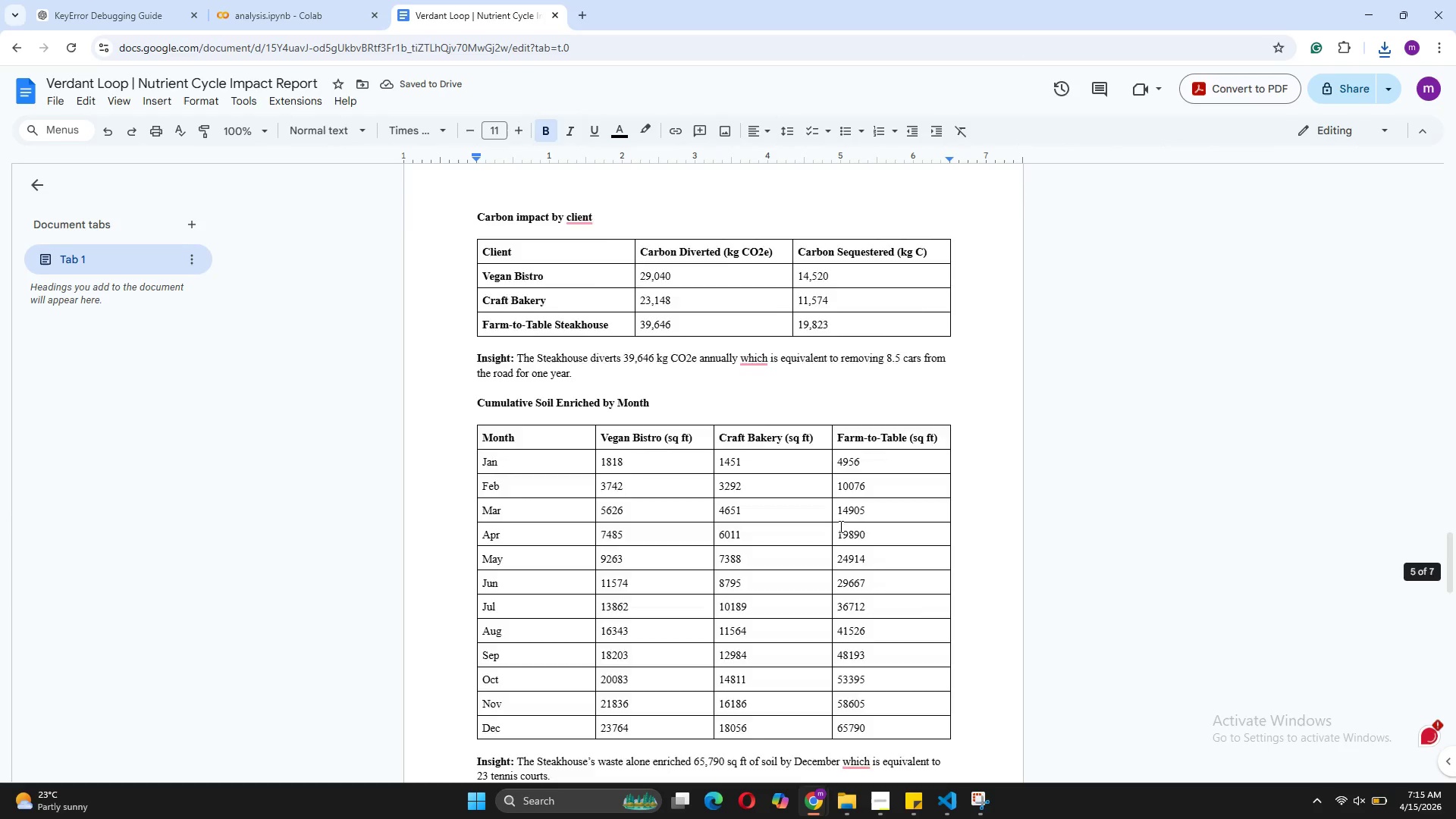 
scroll: coordinate [839, 526], scroll_direction: down, amount: 5.0
 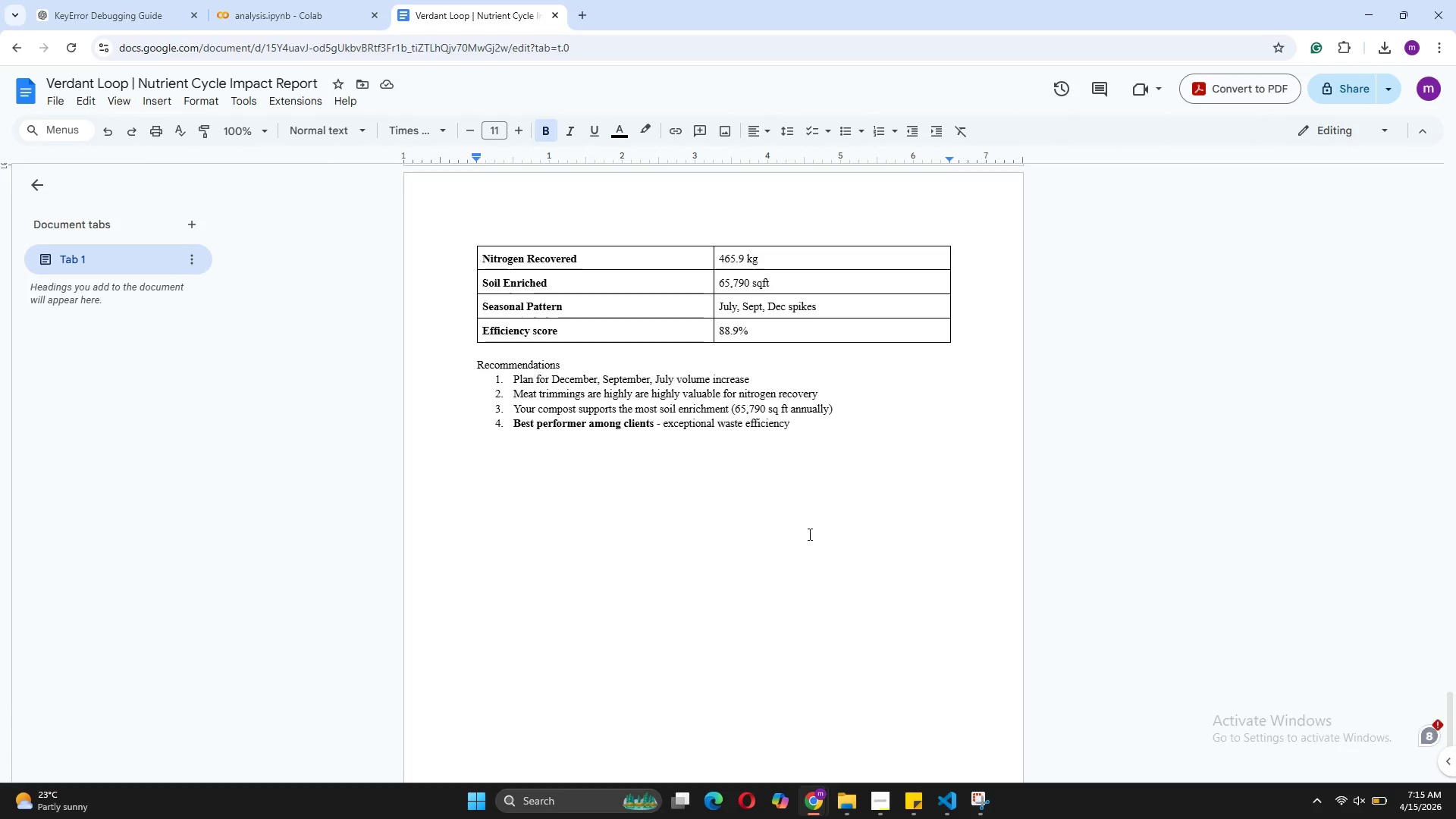 
scroll: coordinate [808, 534], scroll_direction: up, amount: 7.0
 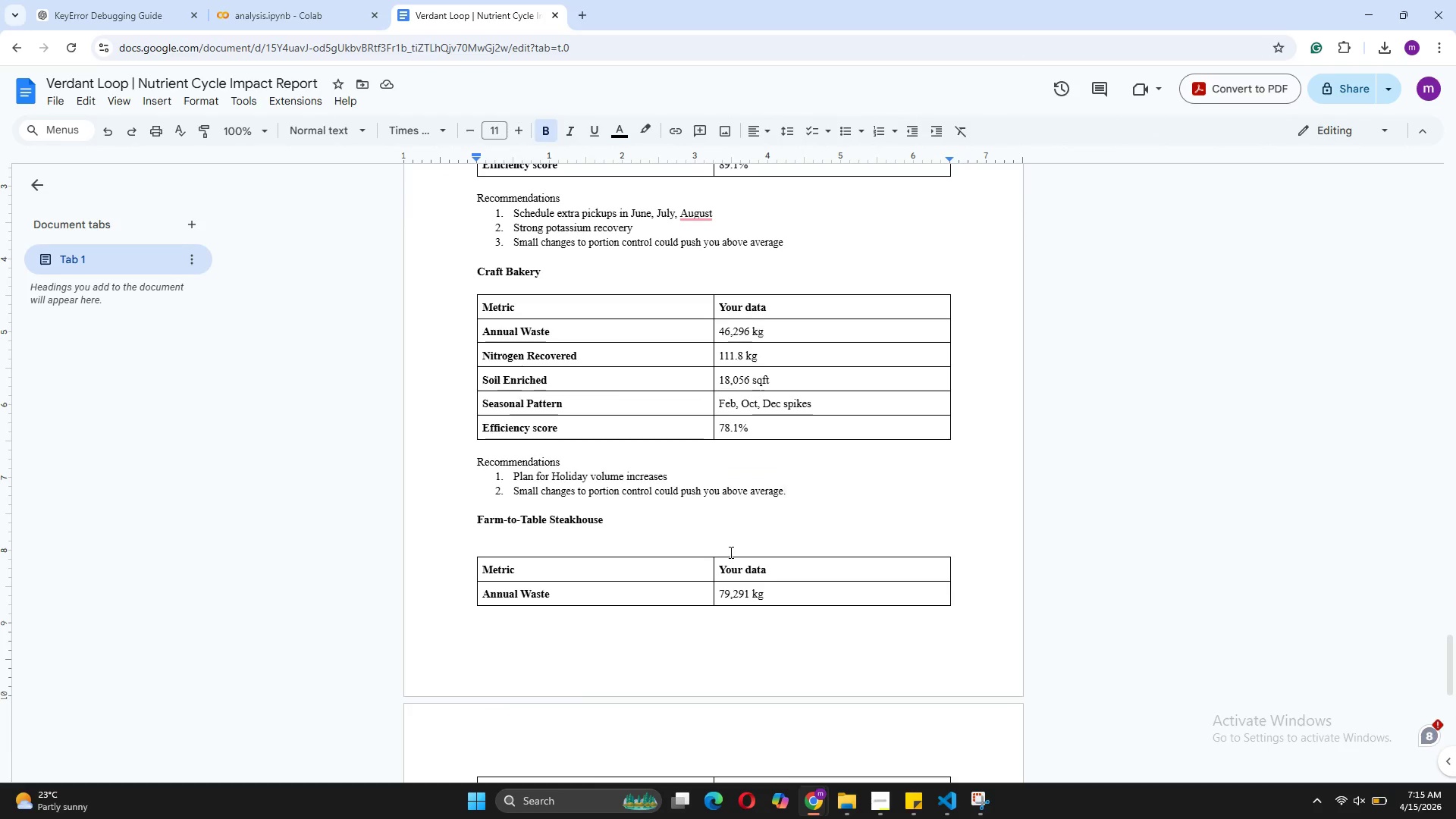 
key(Enter)
 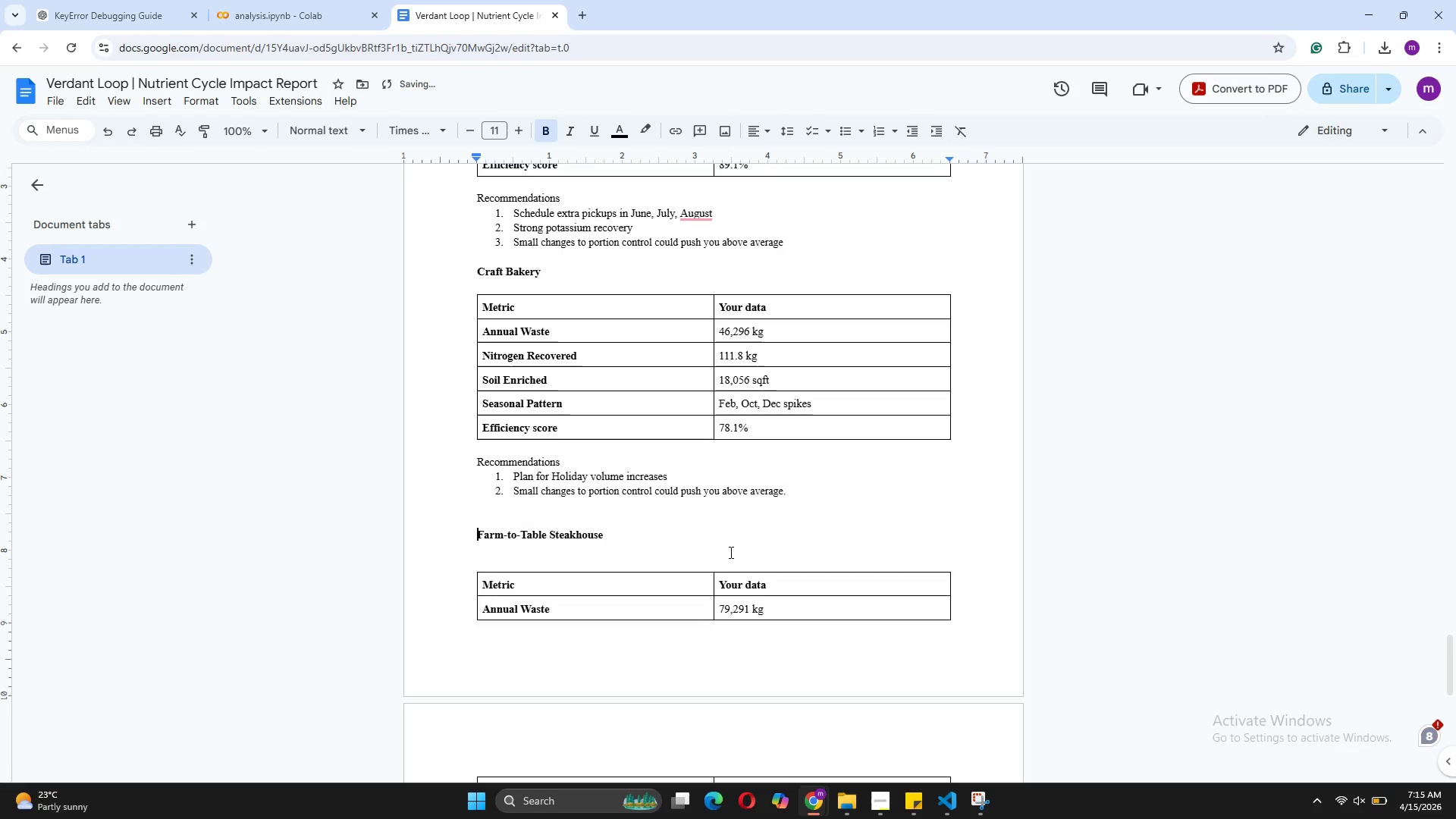 
key(Enter)
 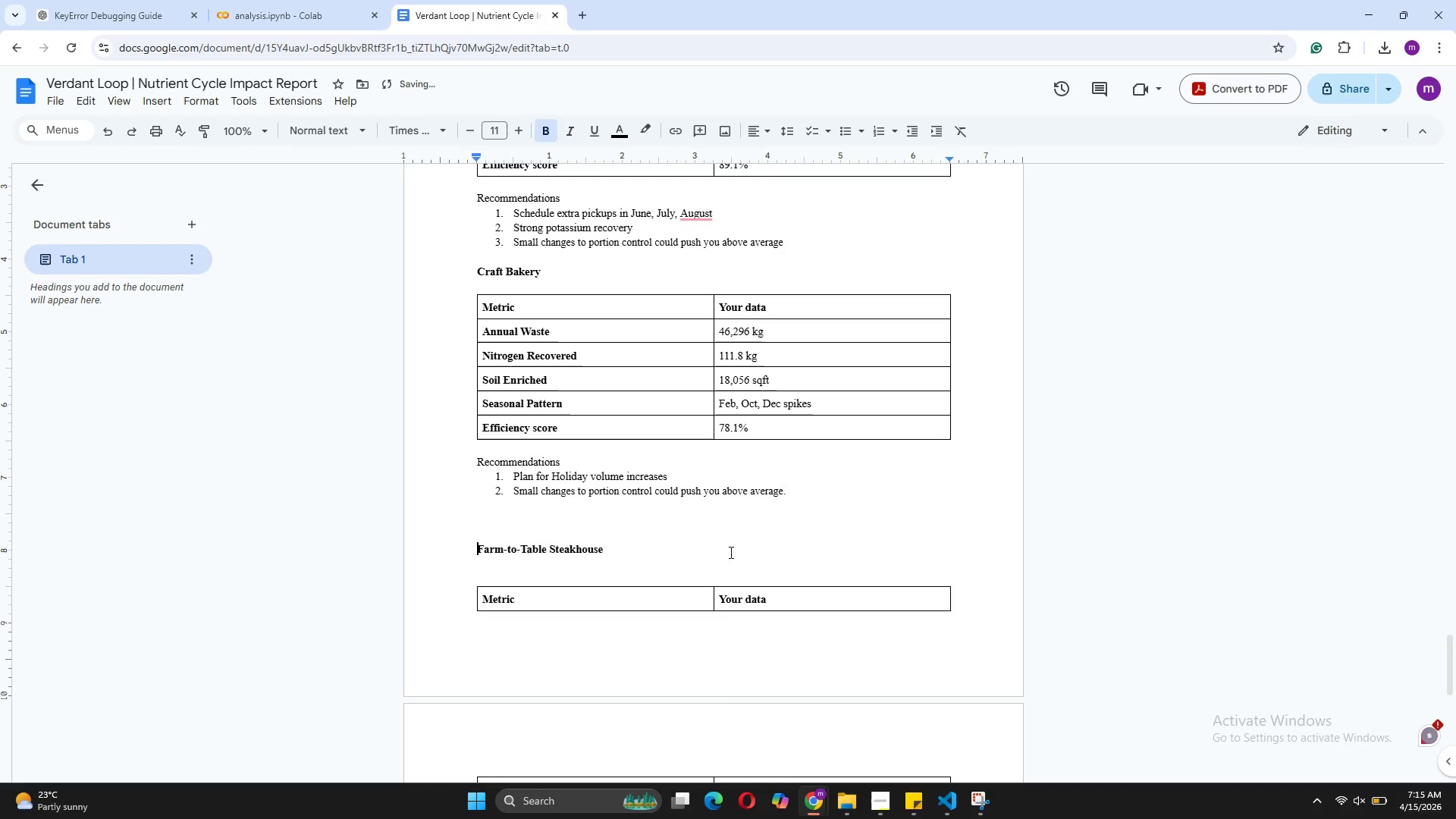 
key(Enter)
 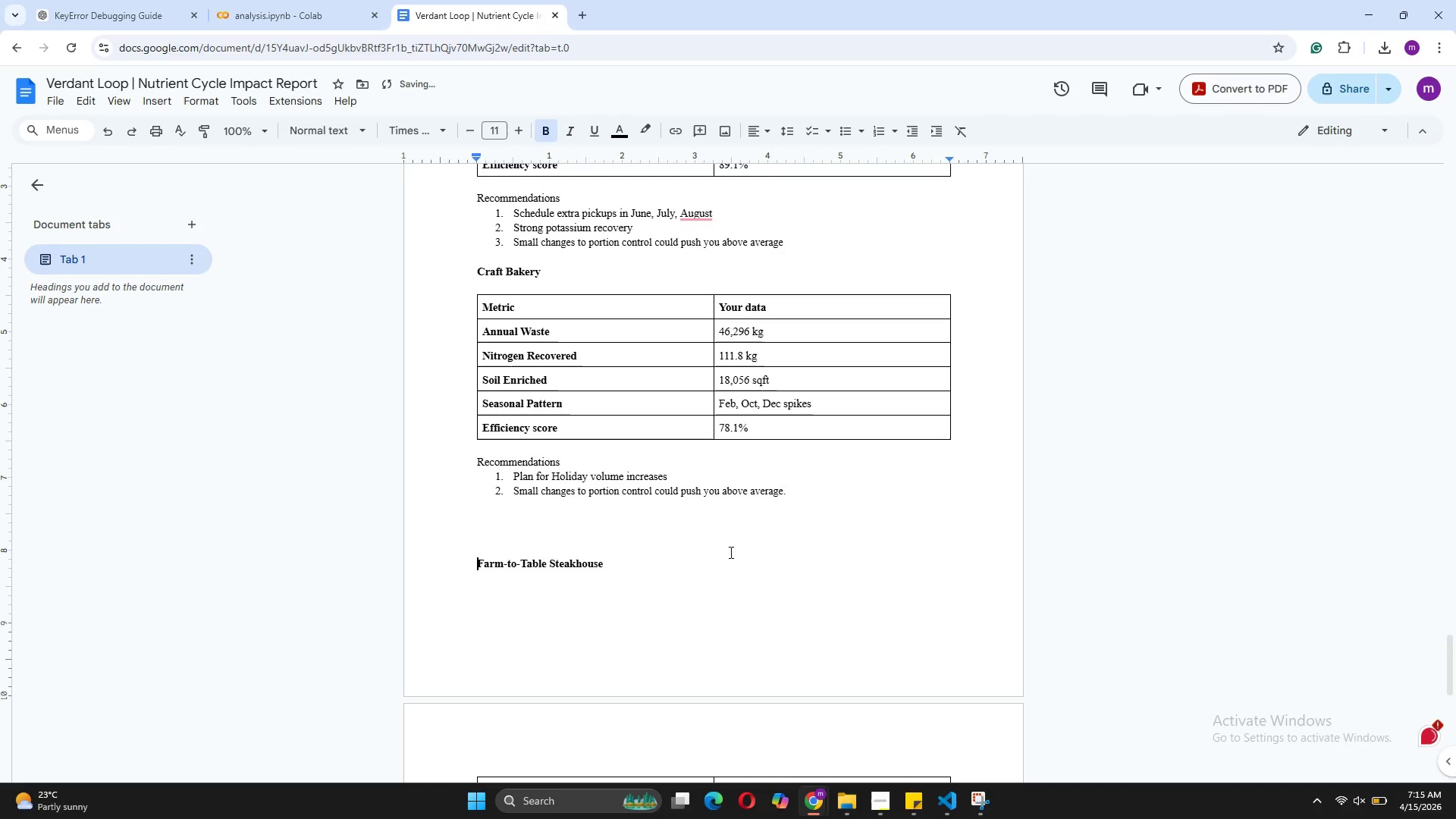 
key(Enter)
 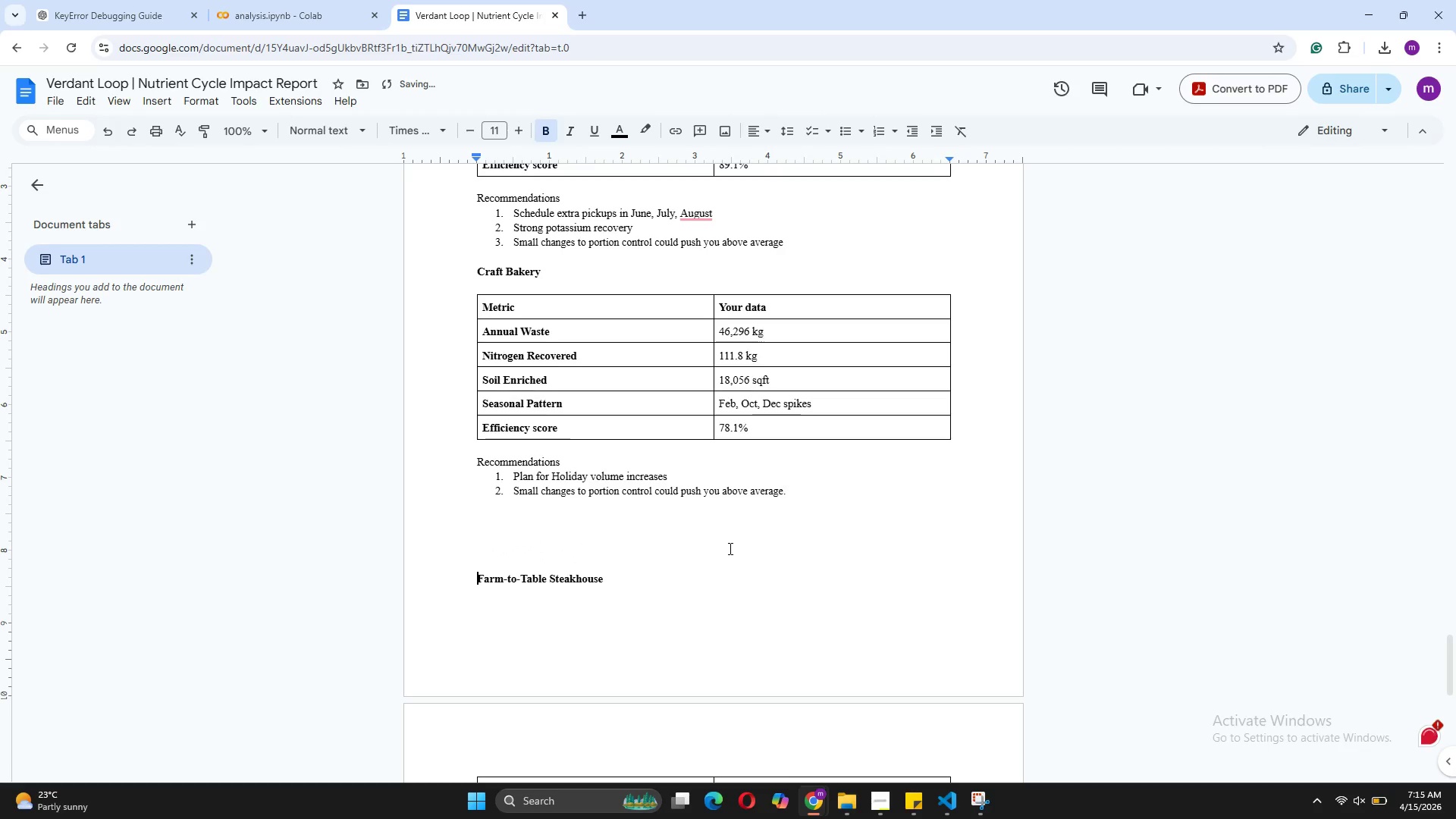 
key(Enter)
 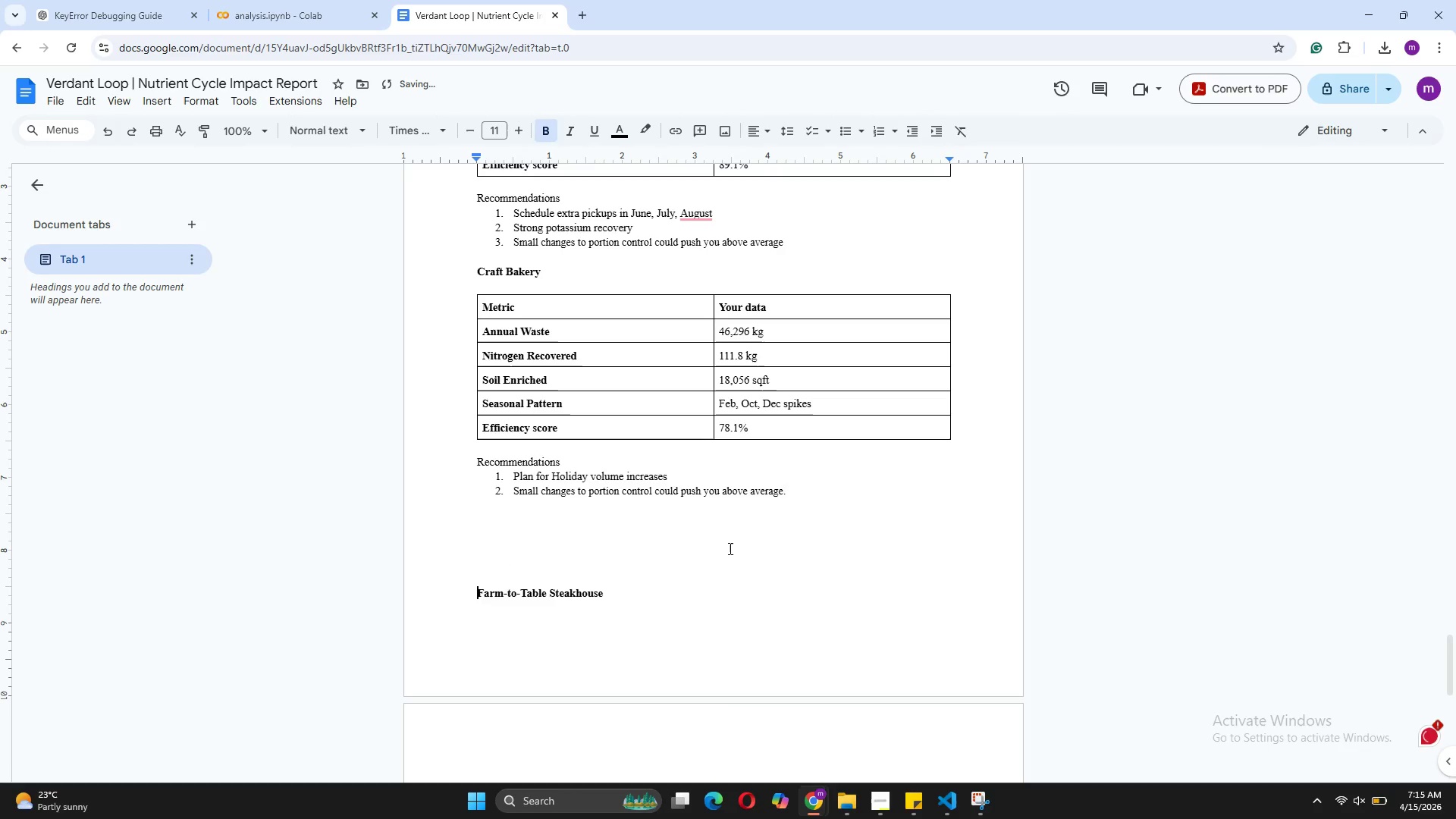 
key(Enter)
 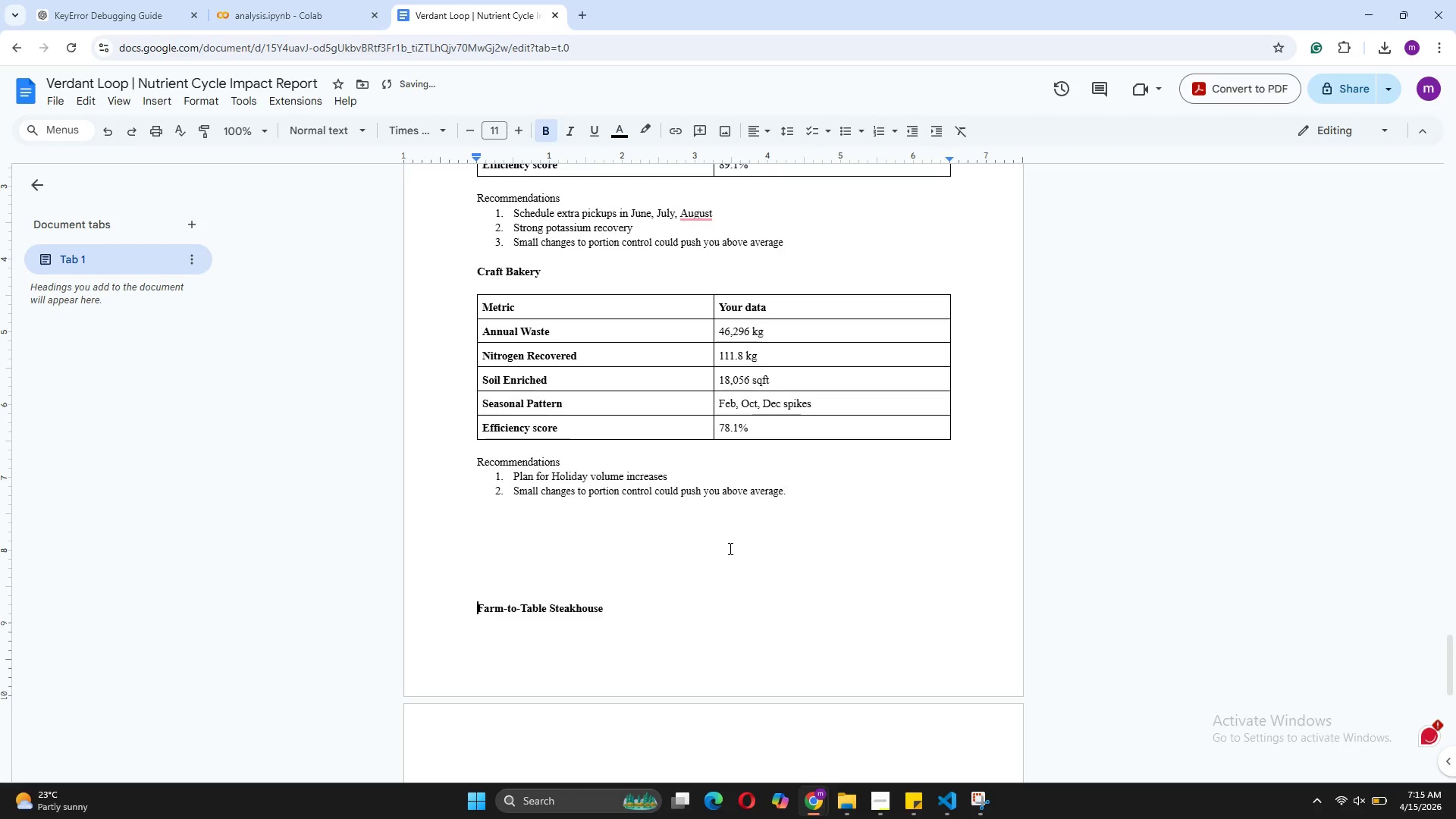 
key(Enter)
 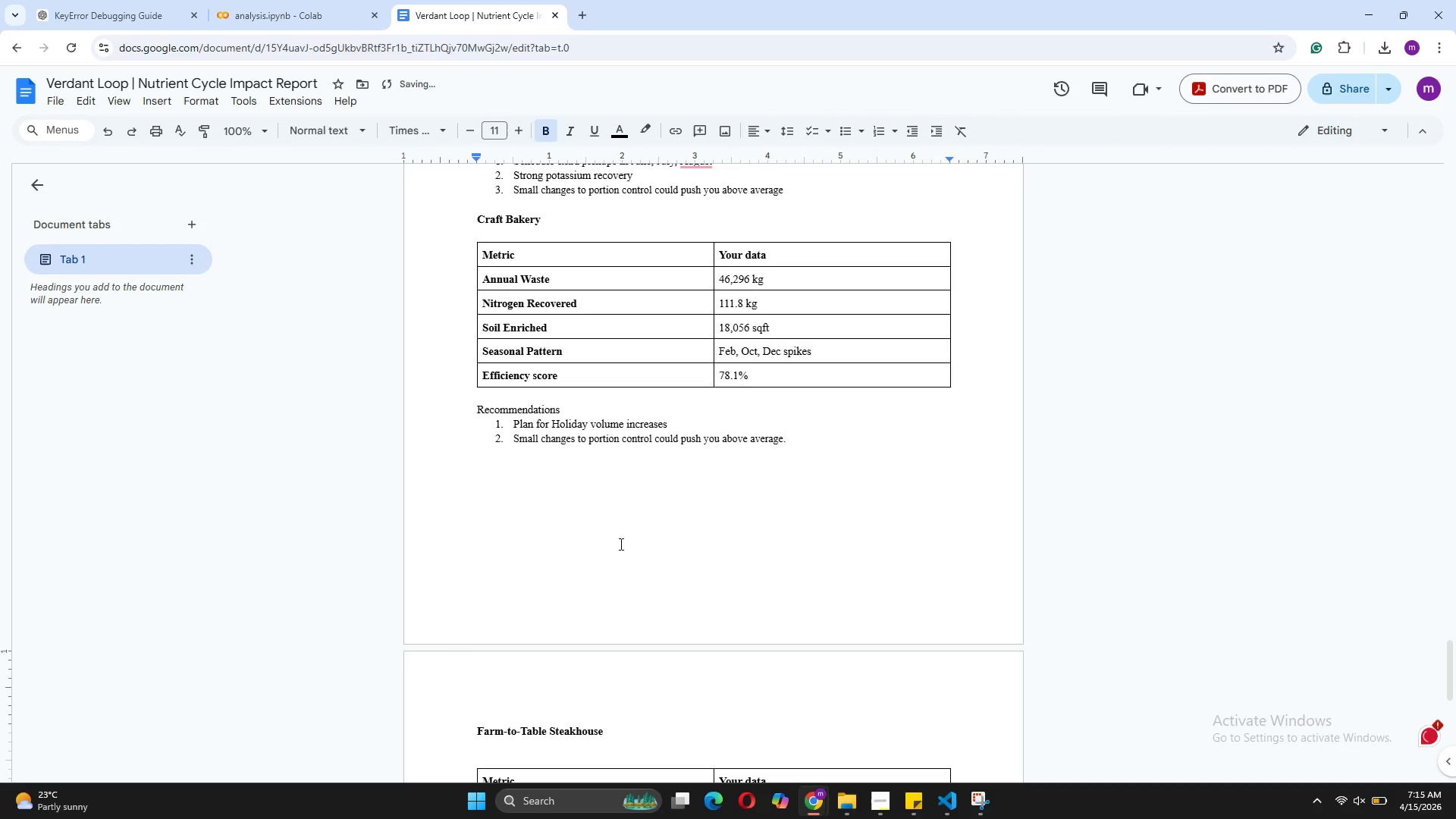 
scroll: coordinate [620, 541], scroll_direction: up, amount: 12.0
 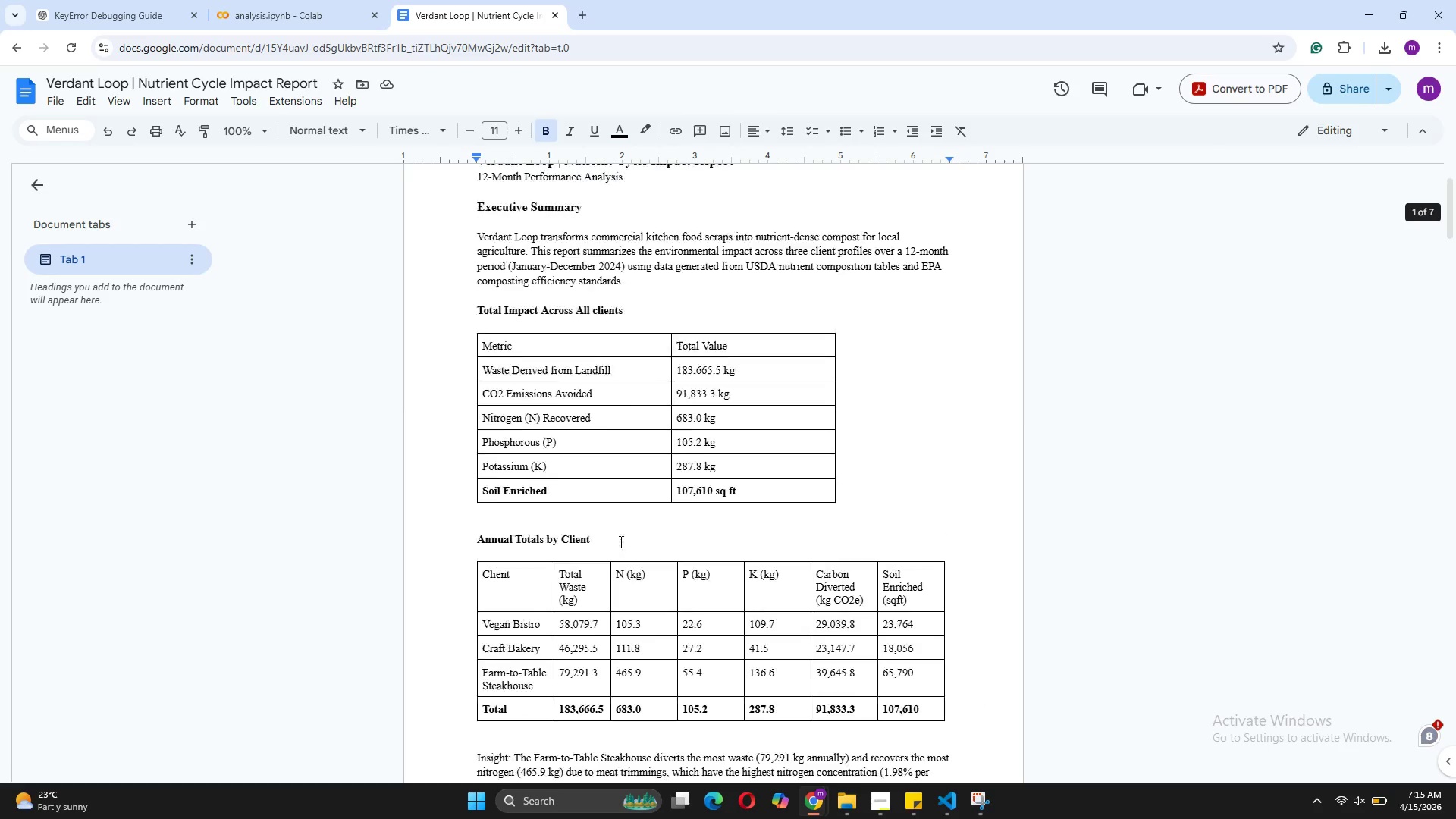 
left_click_drag(start_coordinate=[827, 542], to_coordinate=[469, 539])
 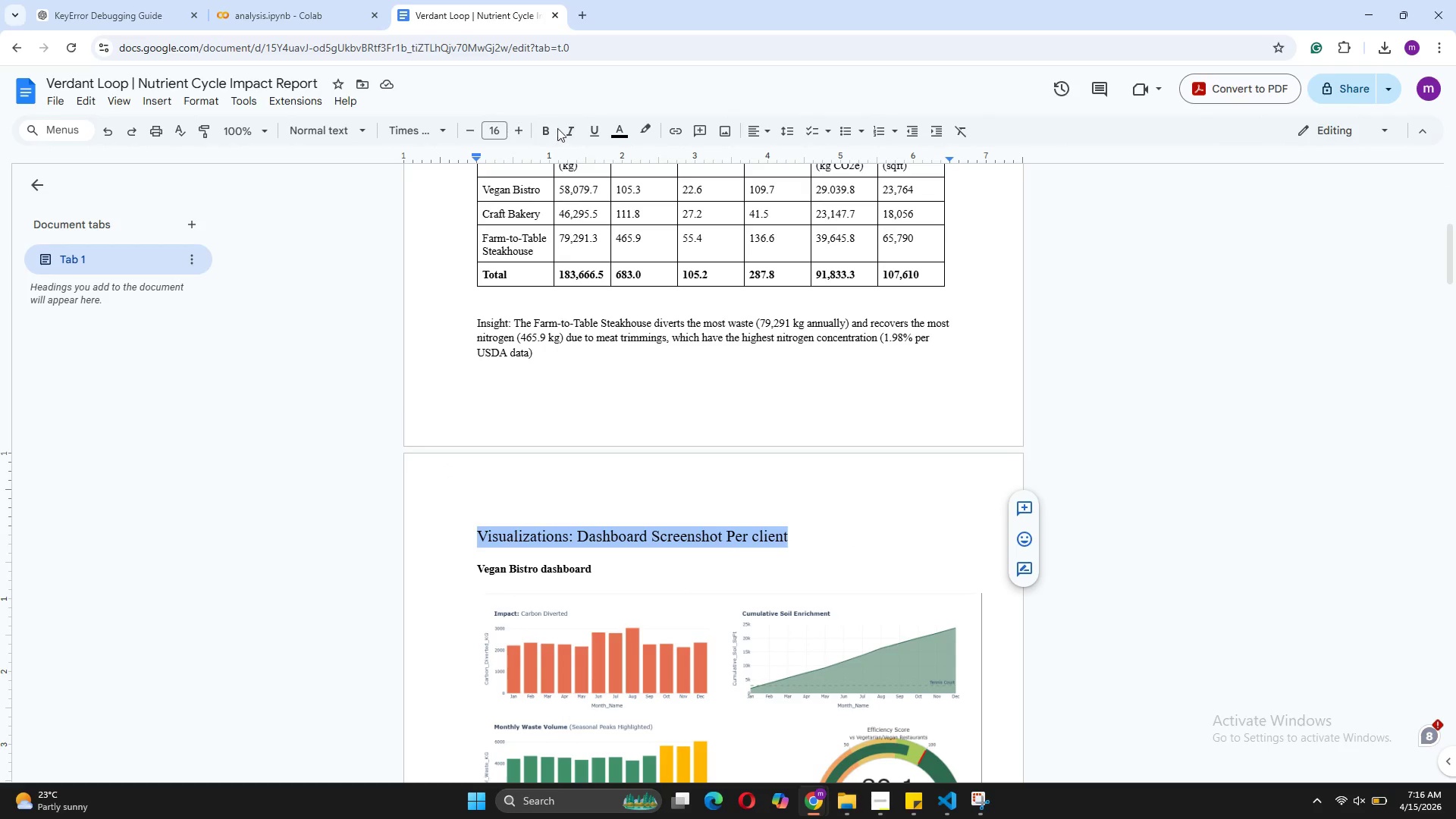 
left_click([547, 132])
 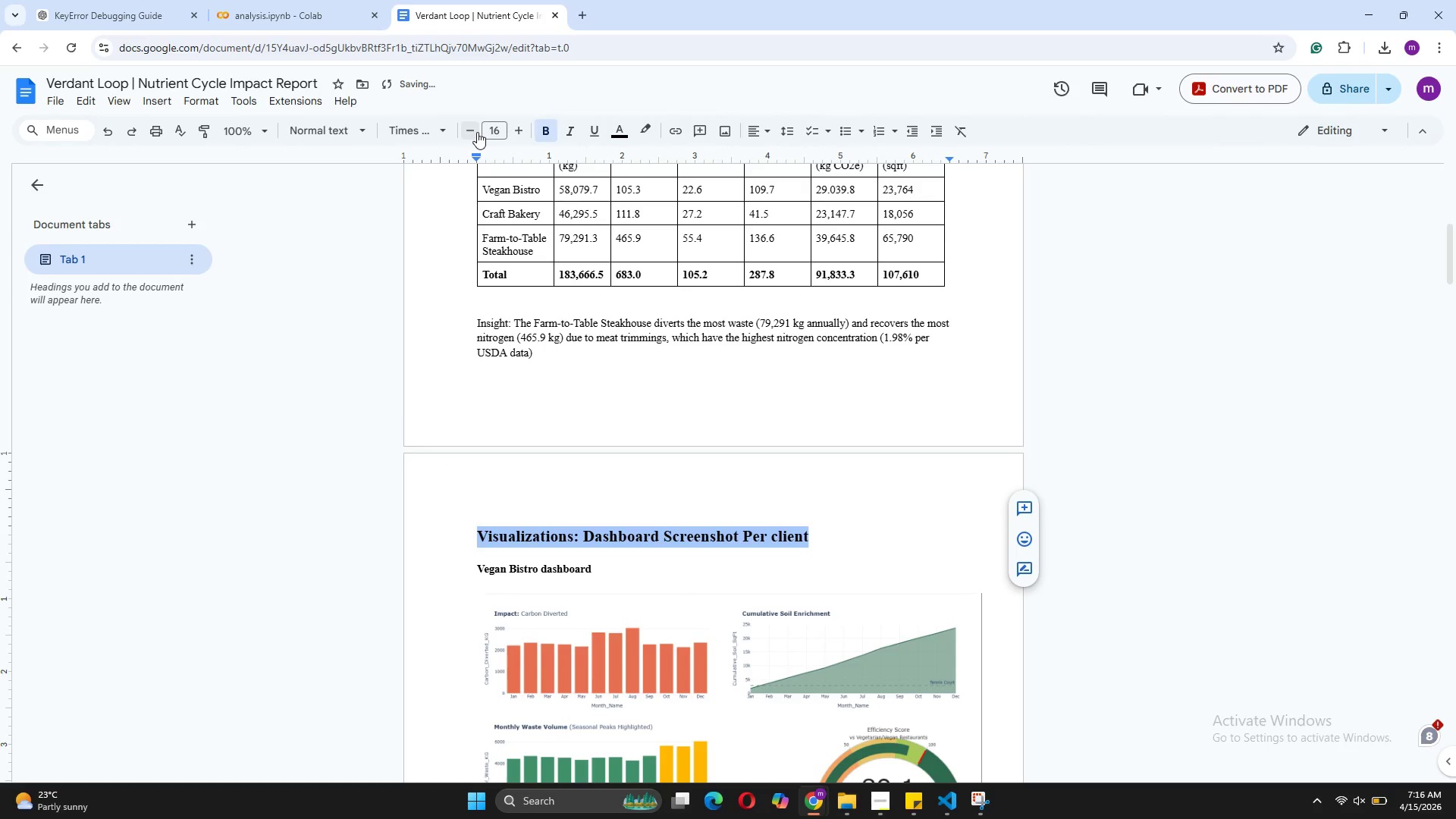 
double_click([477, 132])
 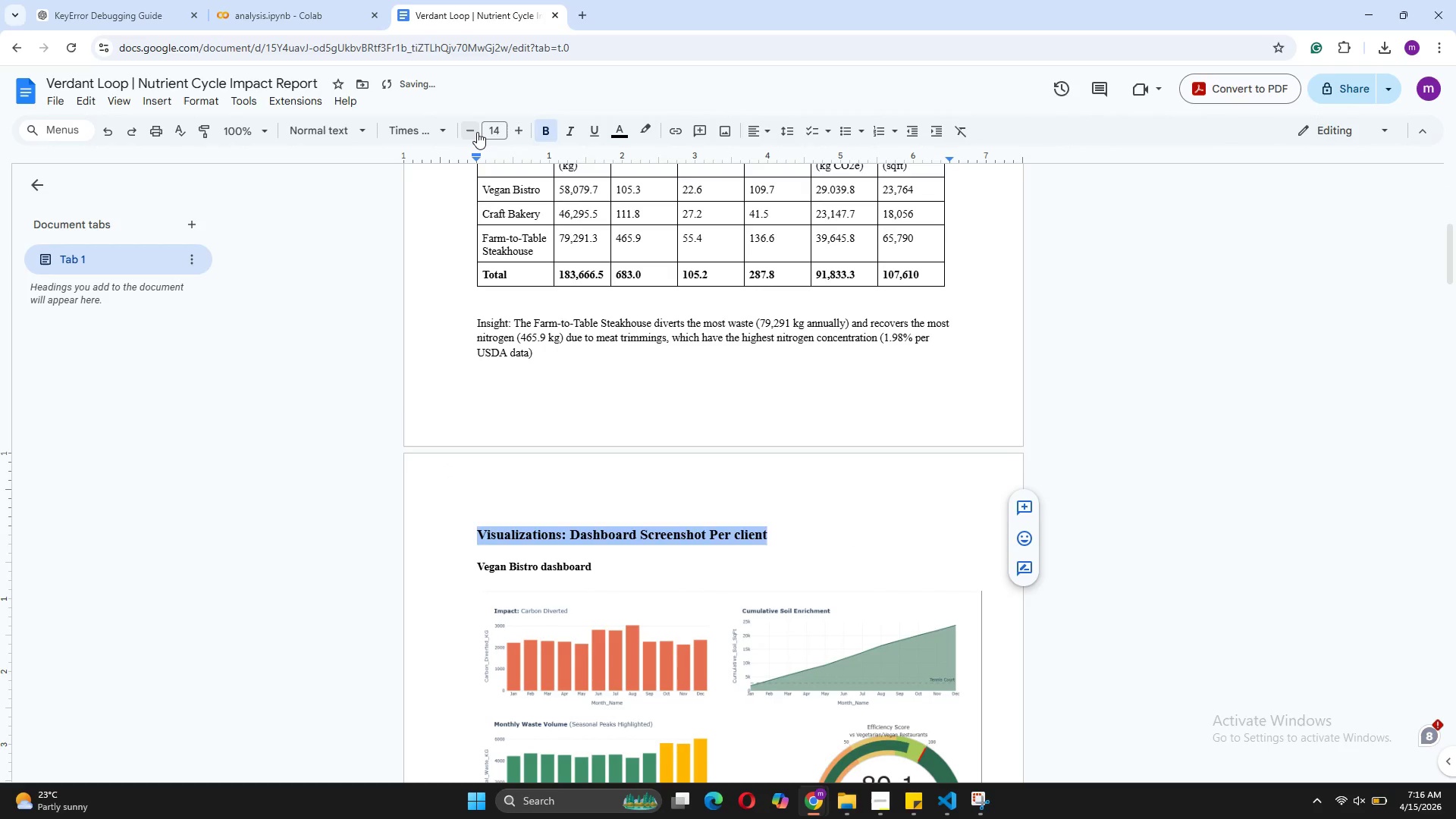 
triple_click([477, 132])
 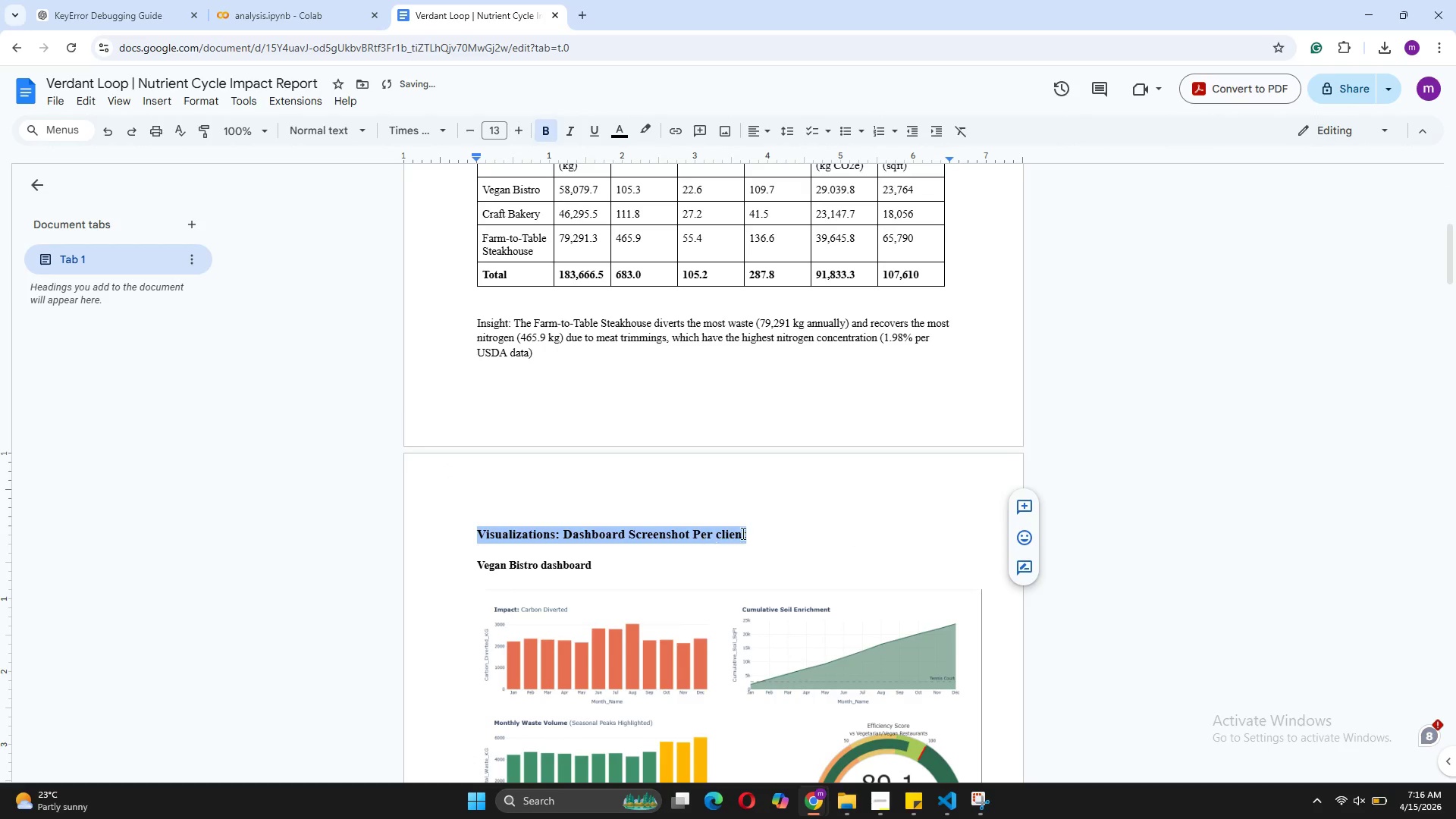 
left_click([864, 499])
 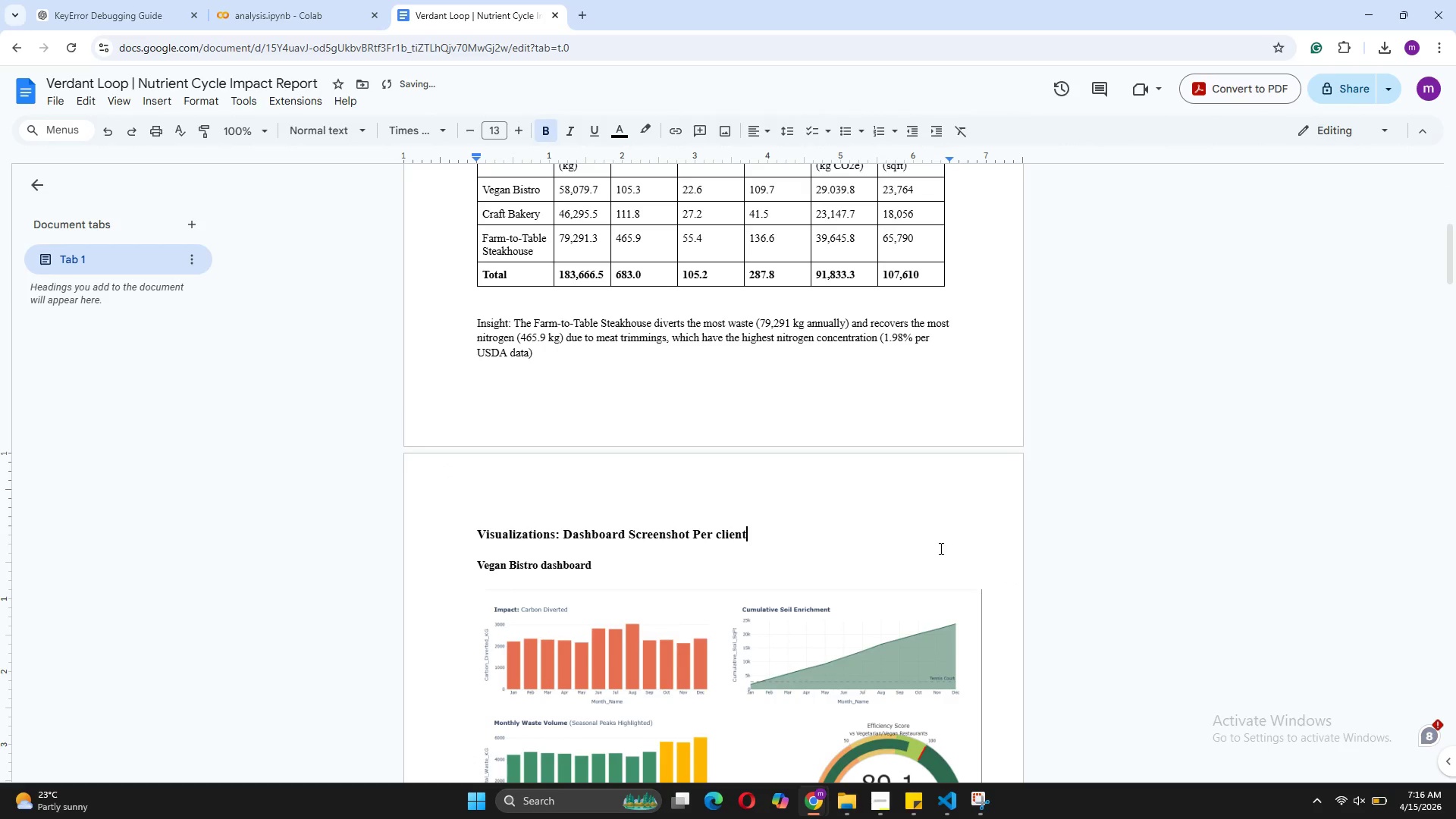 
scroll: coordinate [940, 548], scroll_direction: up, amount: 12.0
 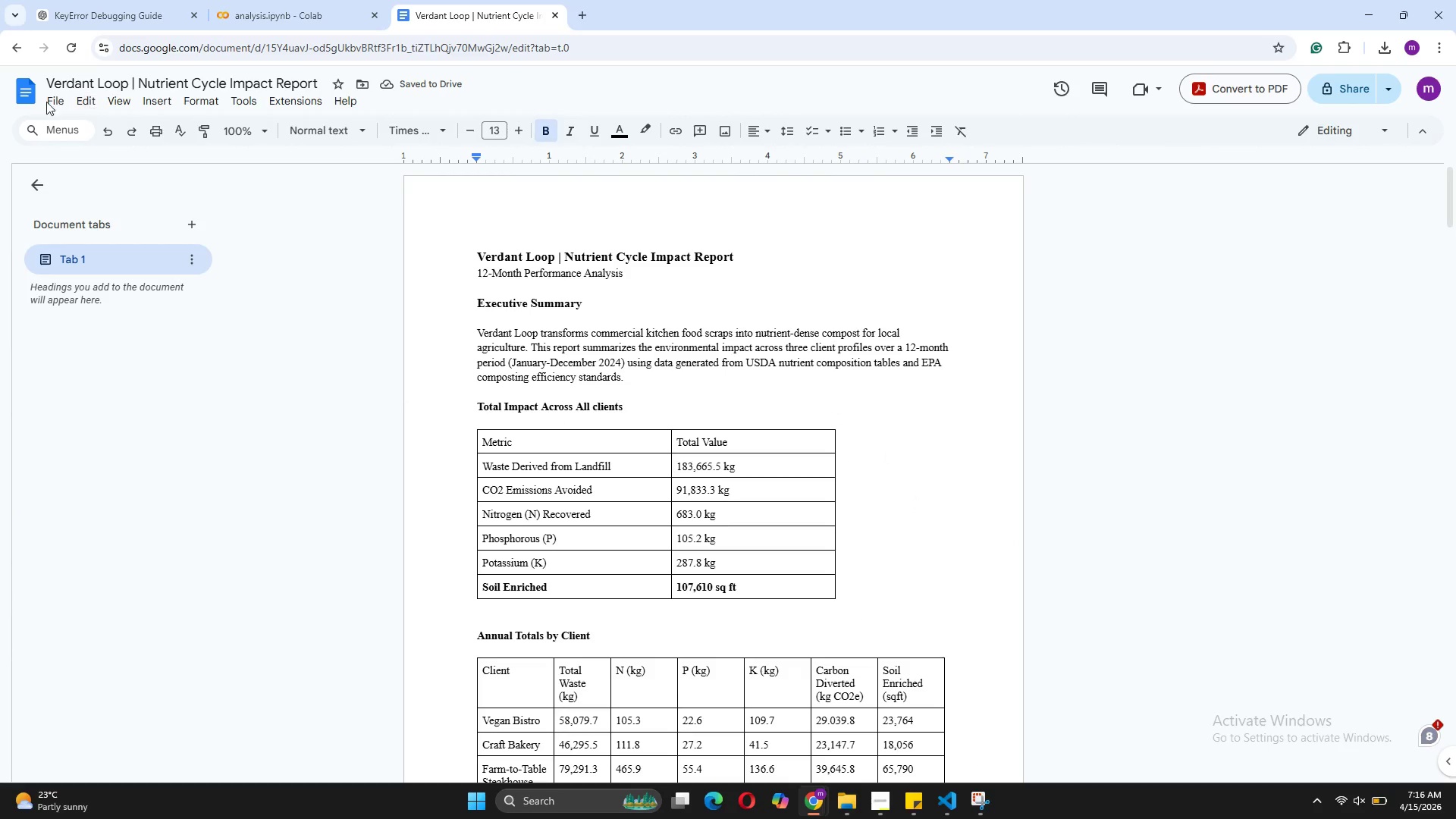 
double_click([49, 101])
 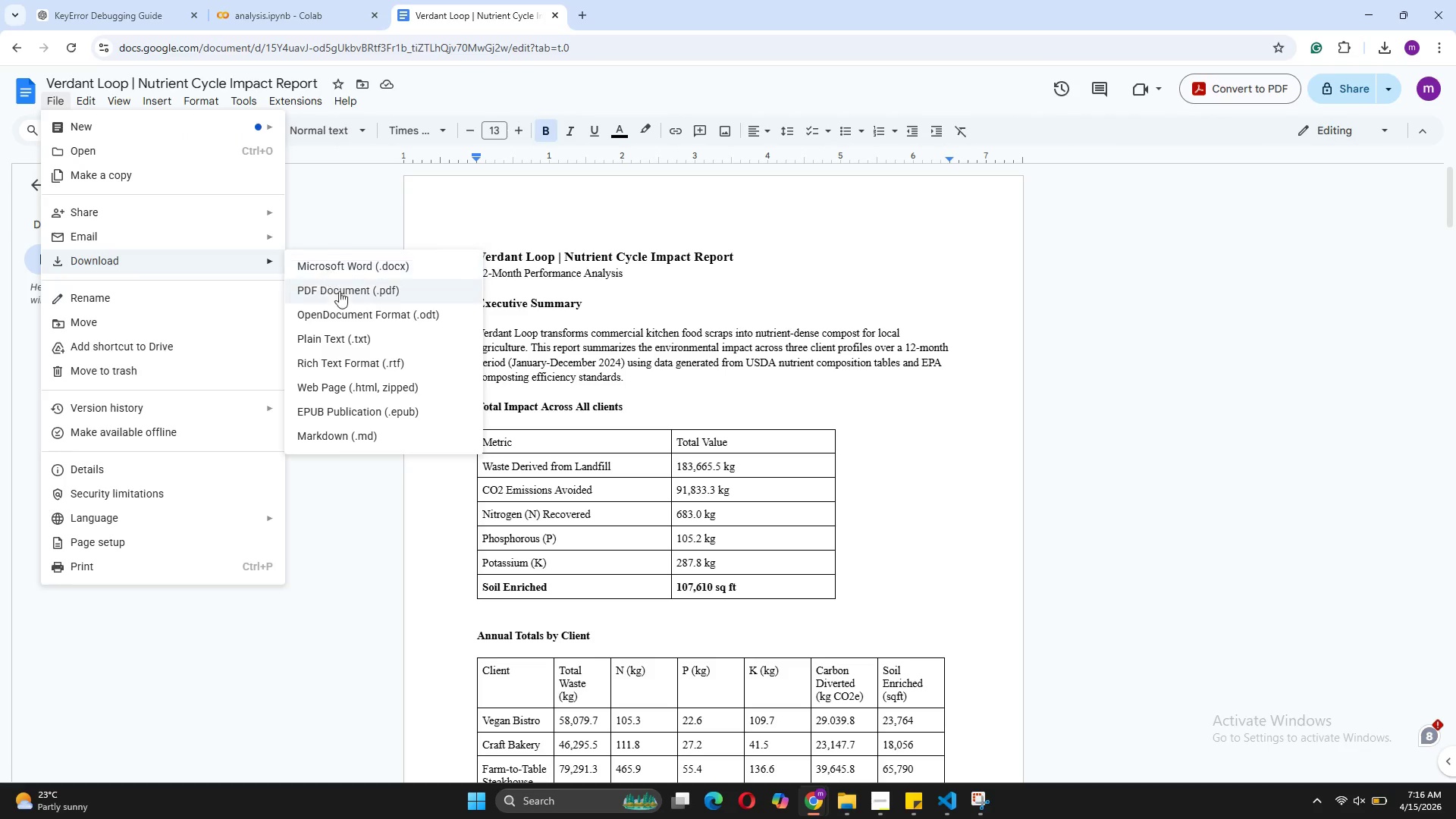 
left_click([349, 285])
 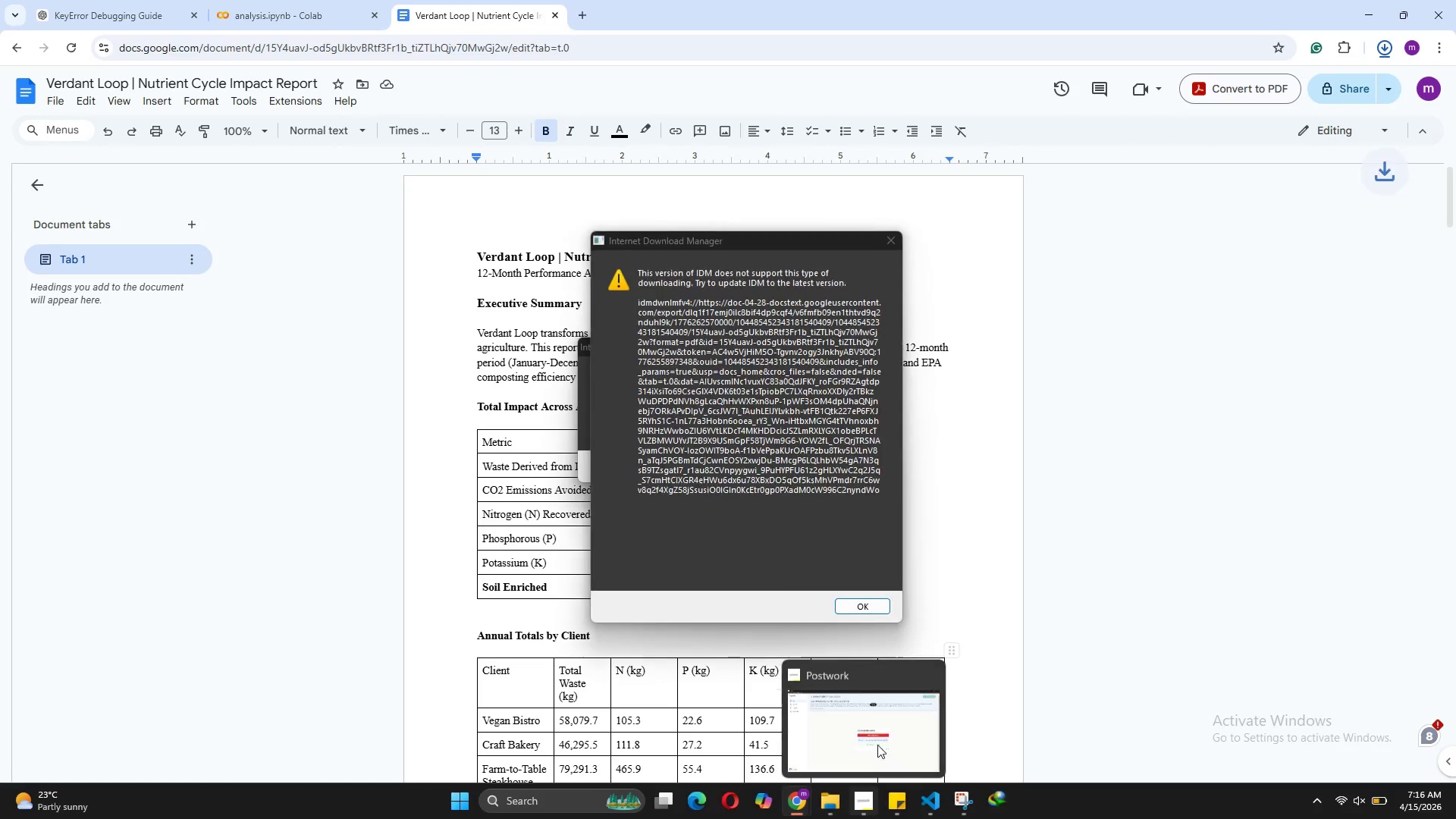 
wait(5.33)
 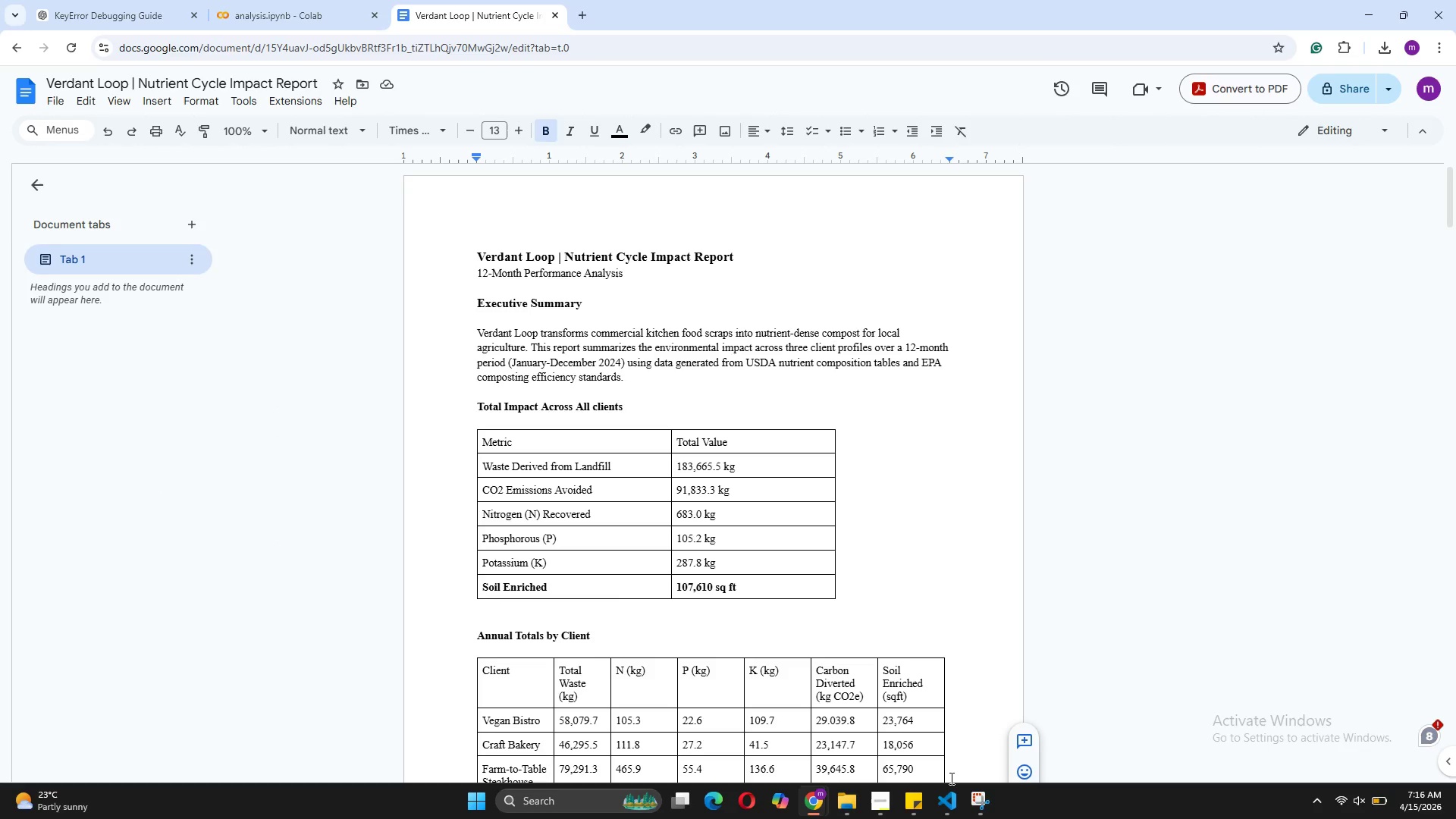 
left_click([890, 238])
 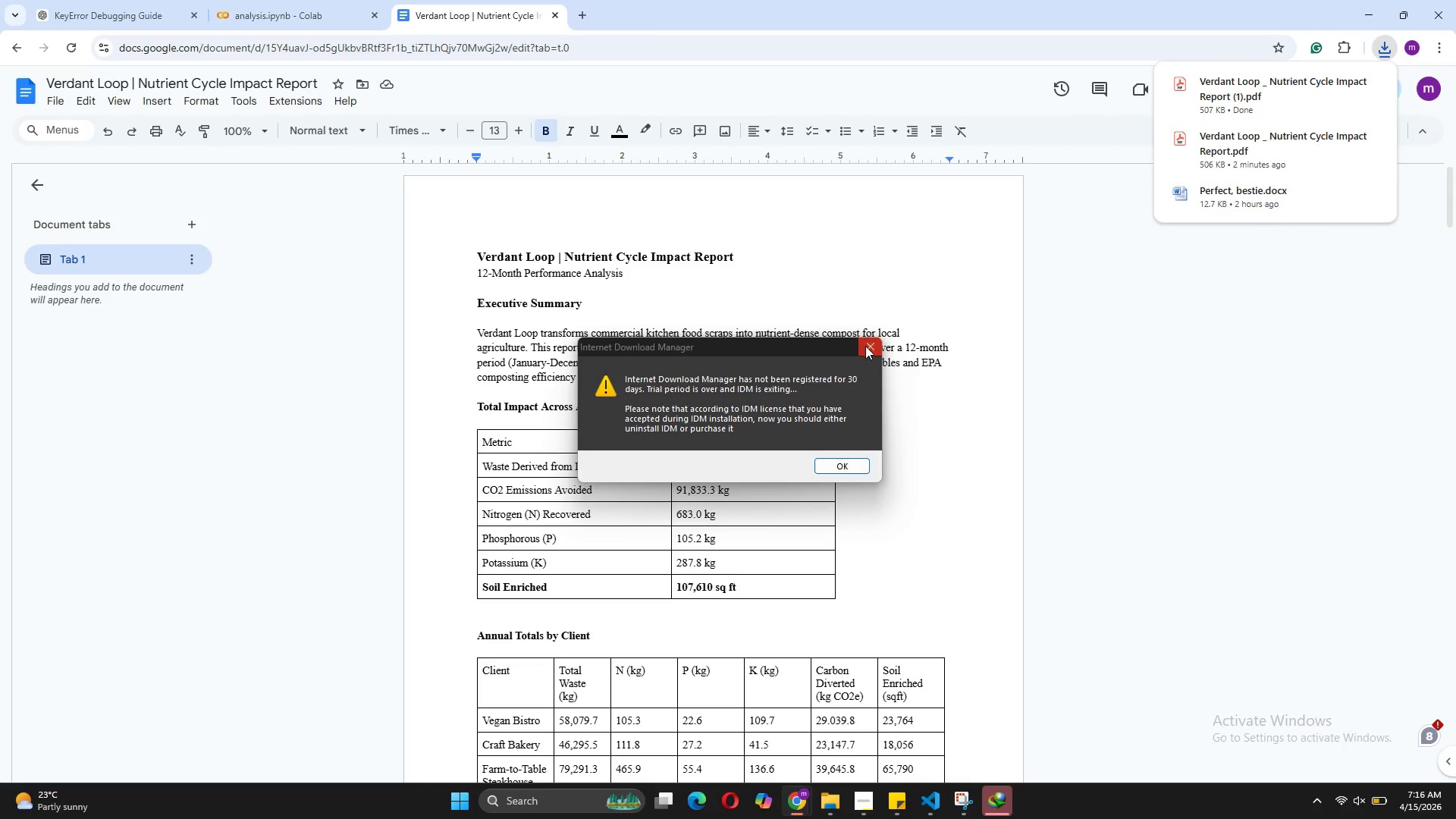 
left_click([868, 350])
 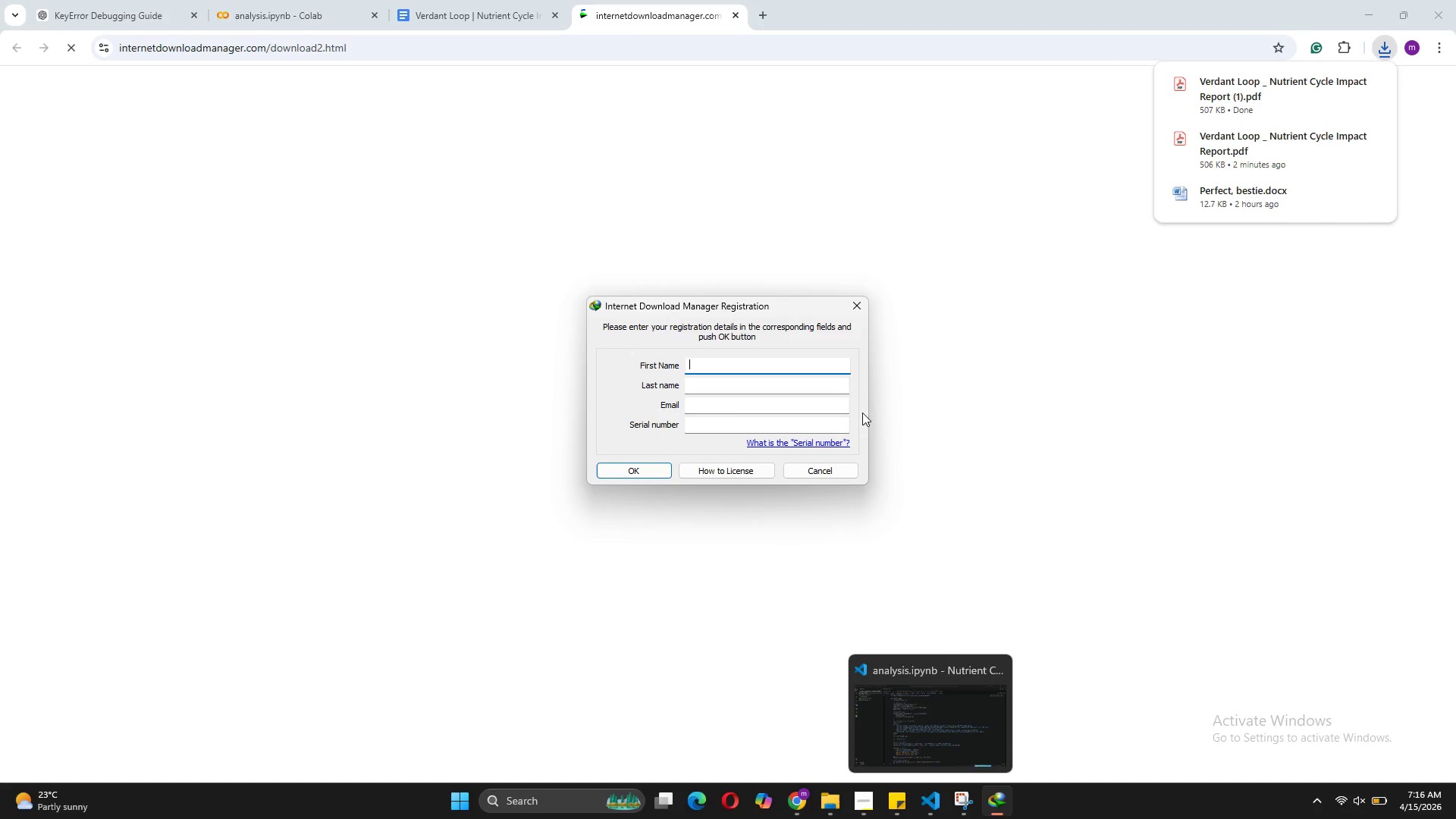 